 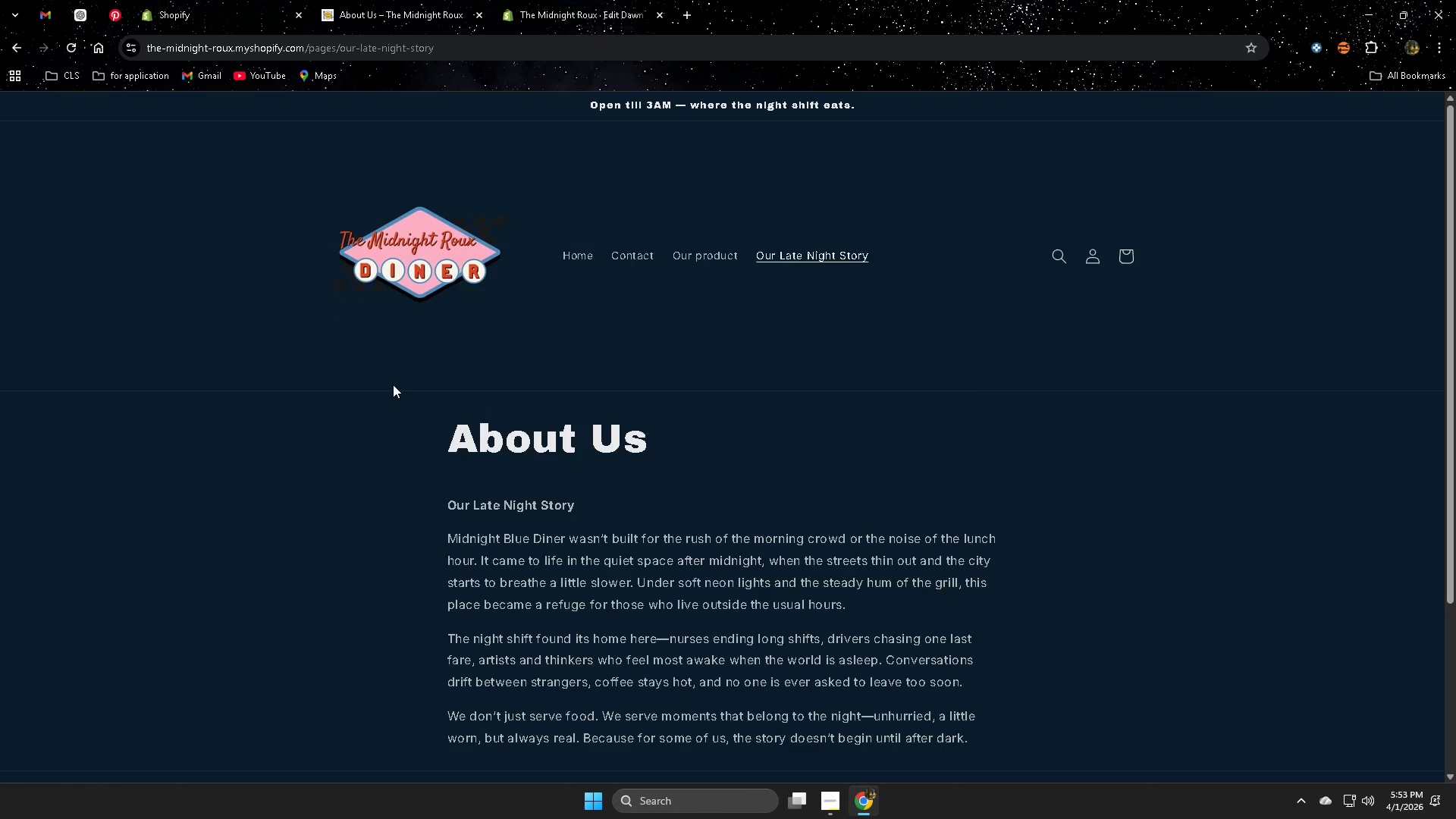 
left_click([572, 256])
 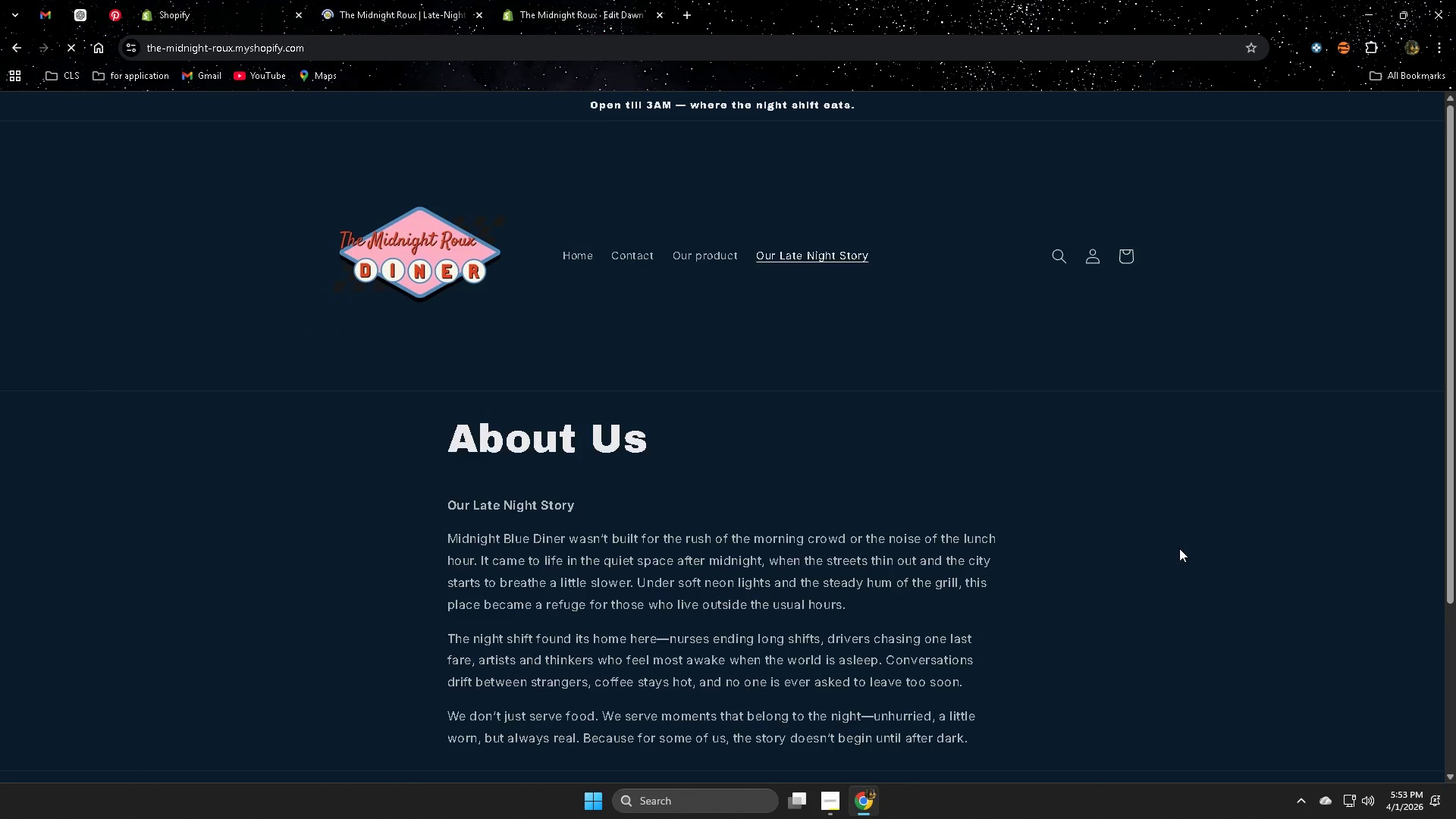 
scroll: coordinate [1178, 546], scroll_direction: down, amount: 20.0
 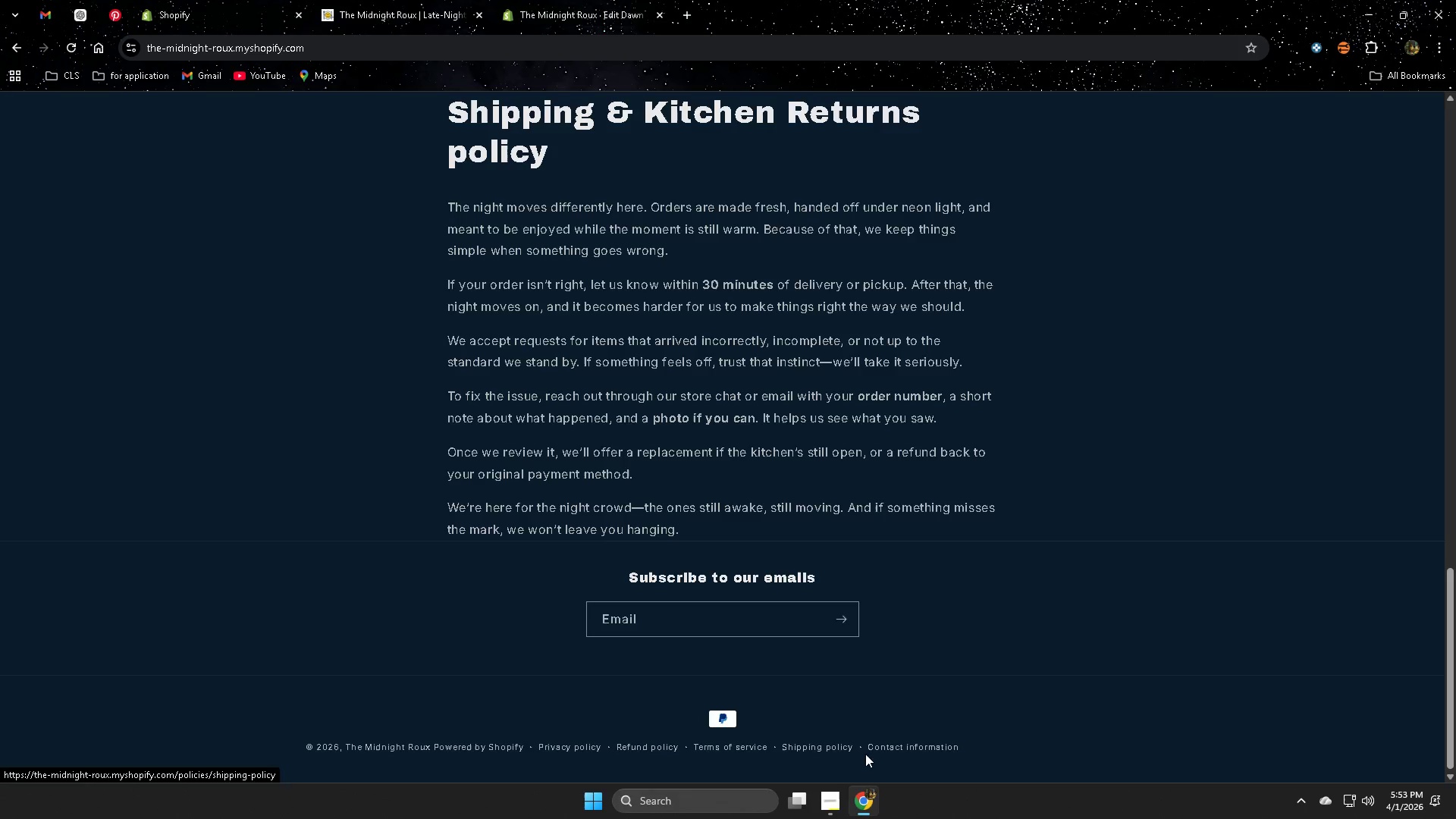 
wait(5.61)
 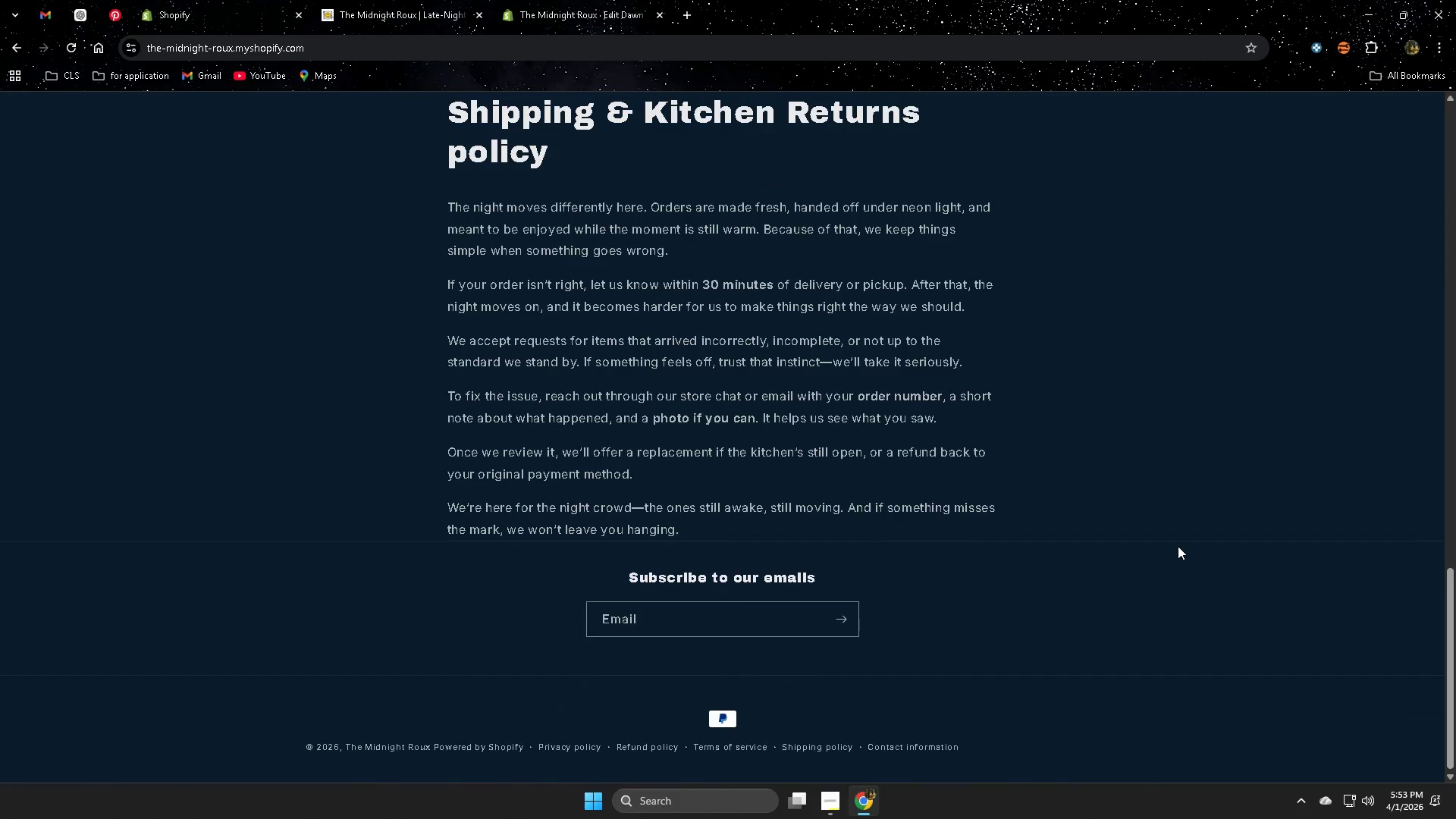 
scroll: coordinate [977, 695], scroll_direction: up, amount: 5.0
 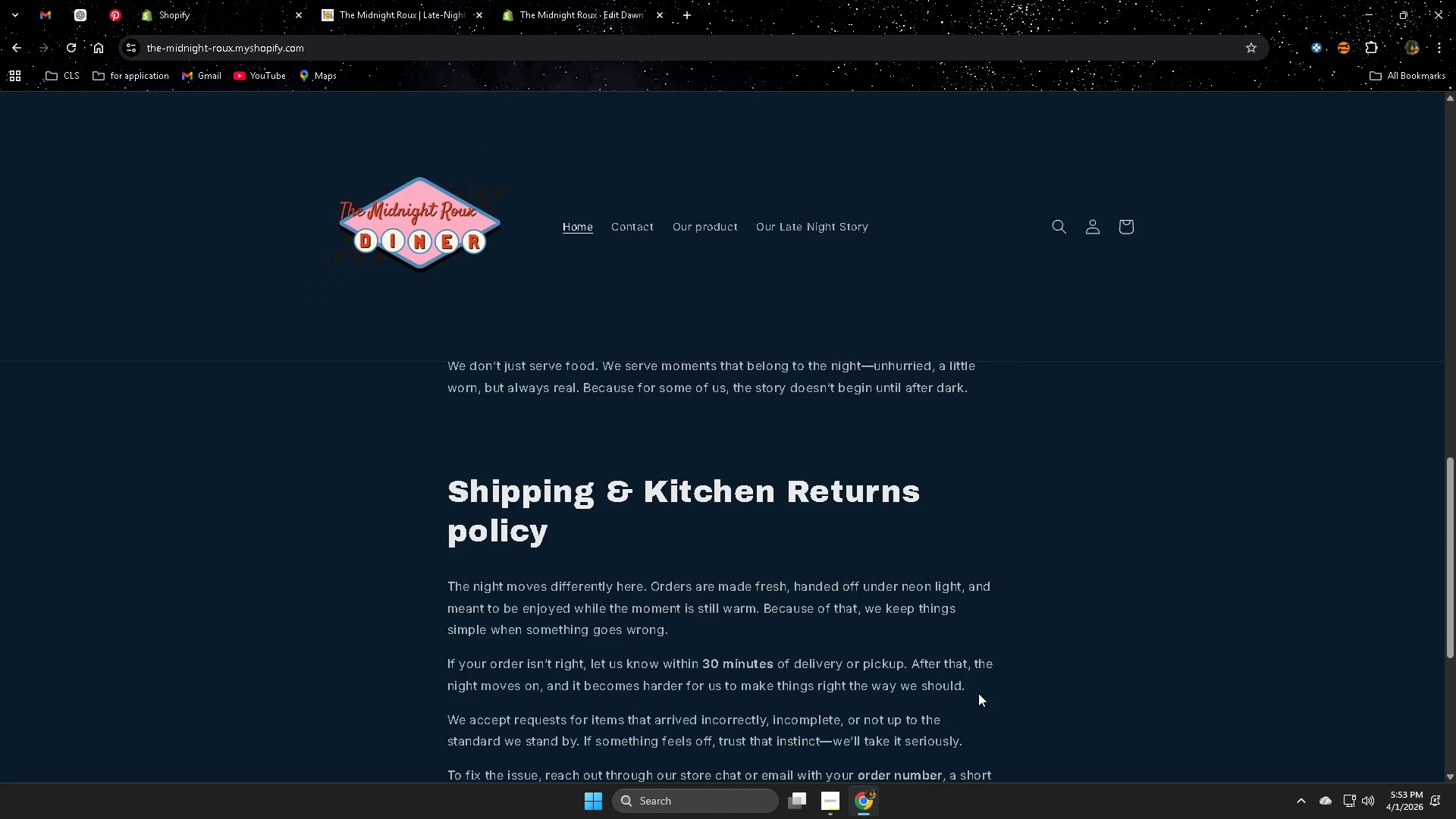 
scroll: coordinate [954, 634], scroll_direction: down, amount: 10.0
 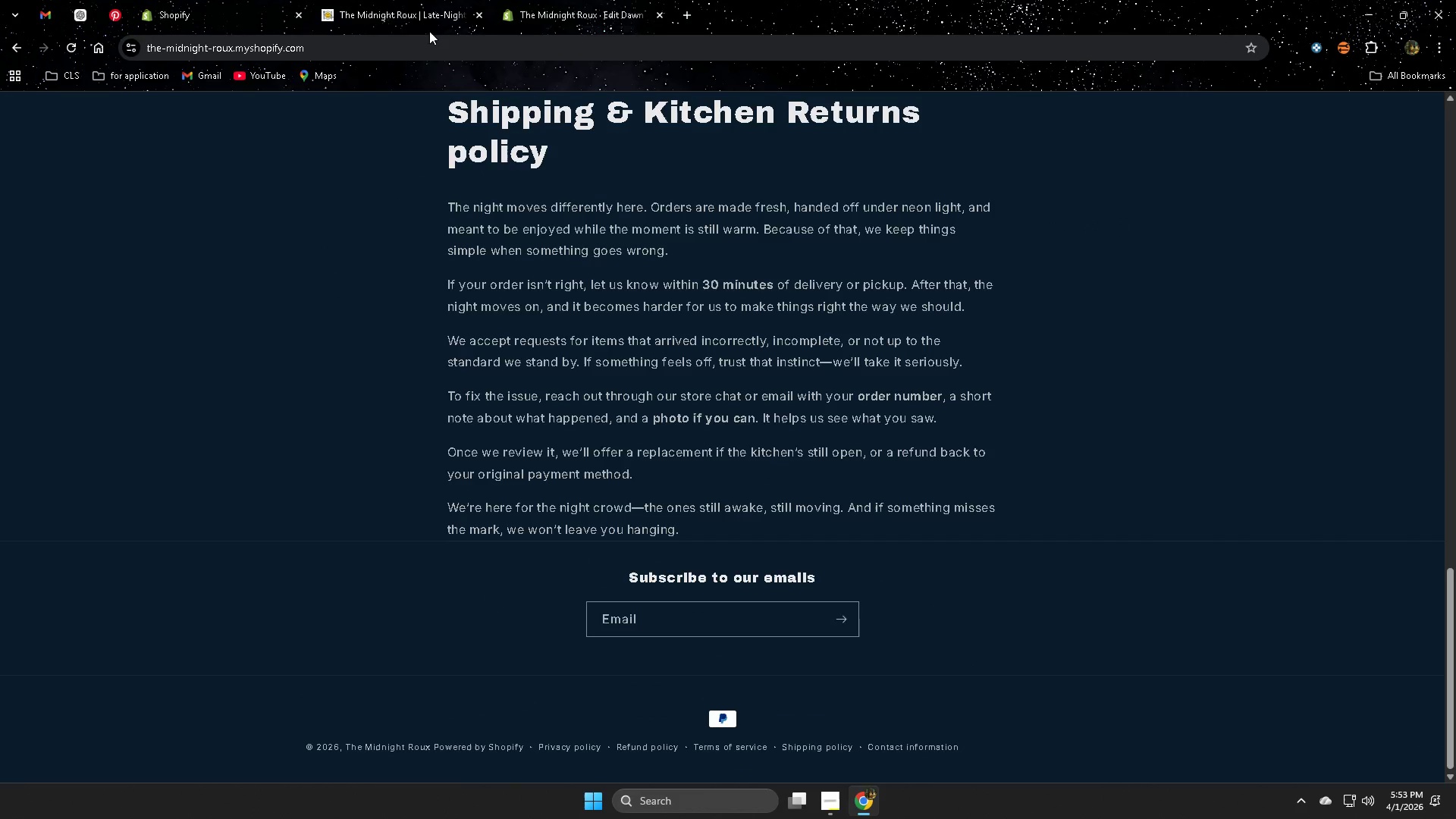 
scroll: coordinate [488, 405], scroll_direction: up, amount: 9.0
 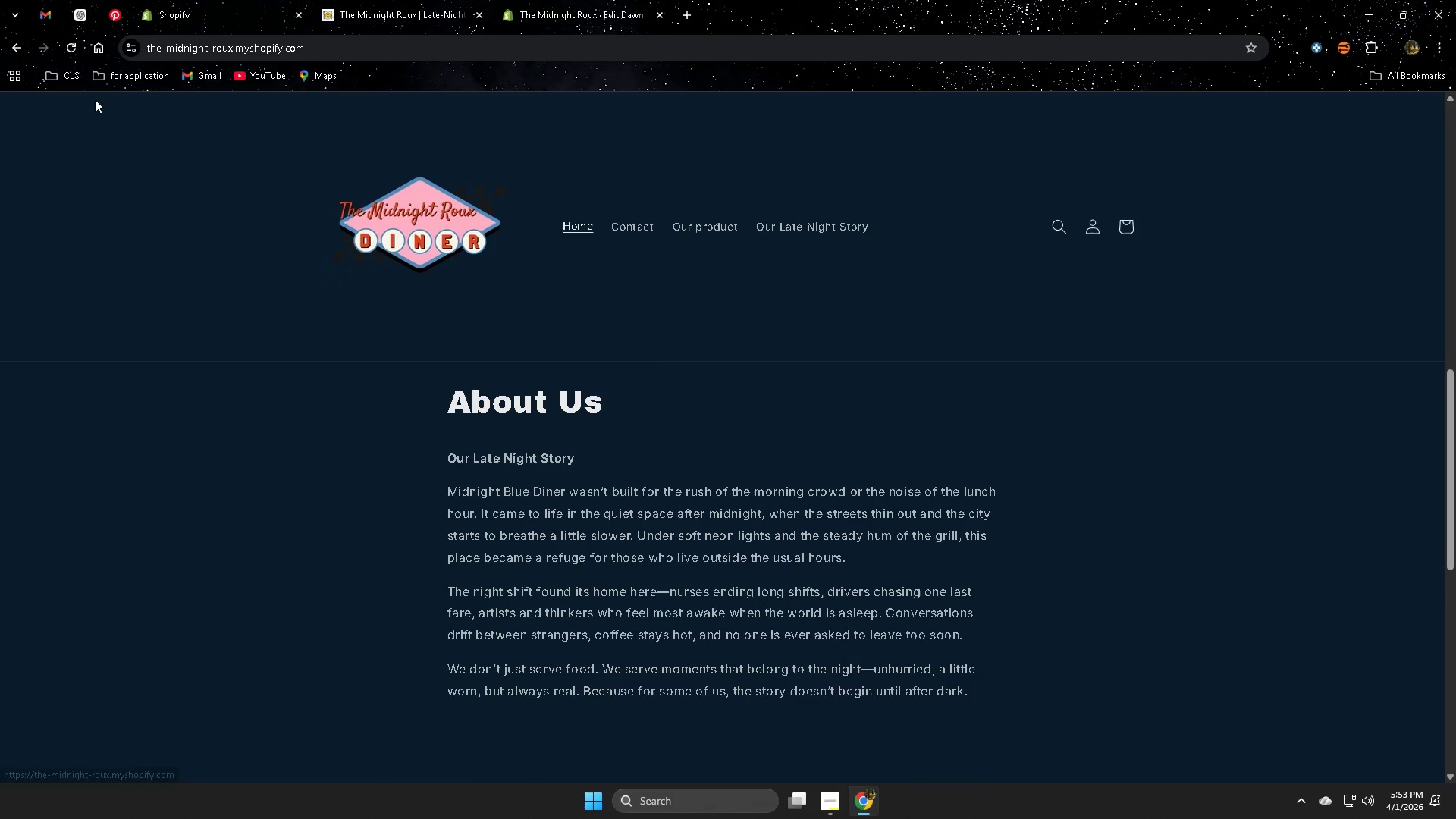 
left_click([184, 5])
 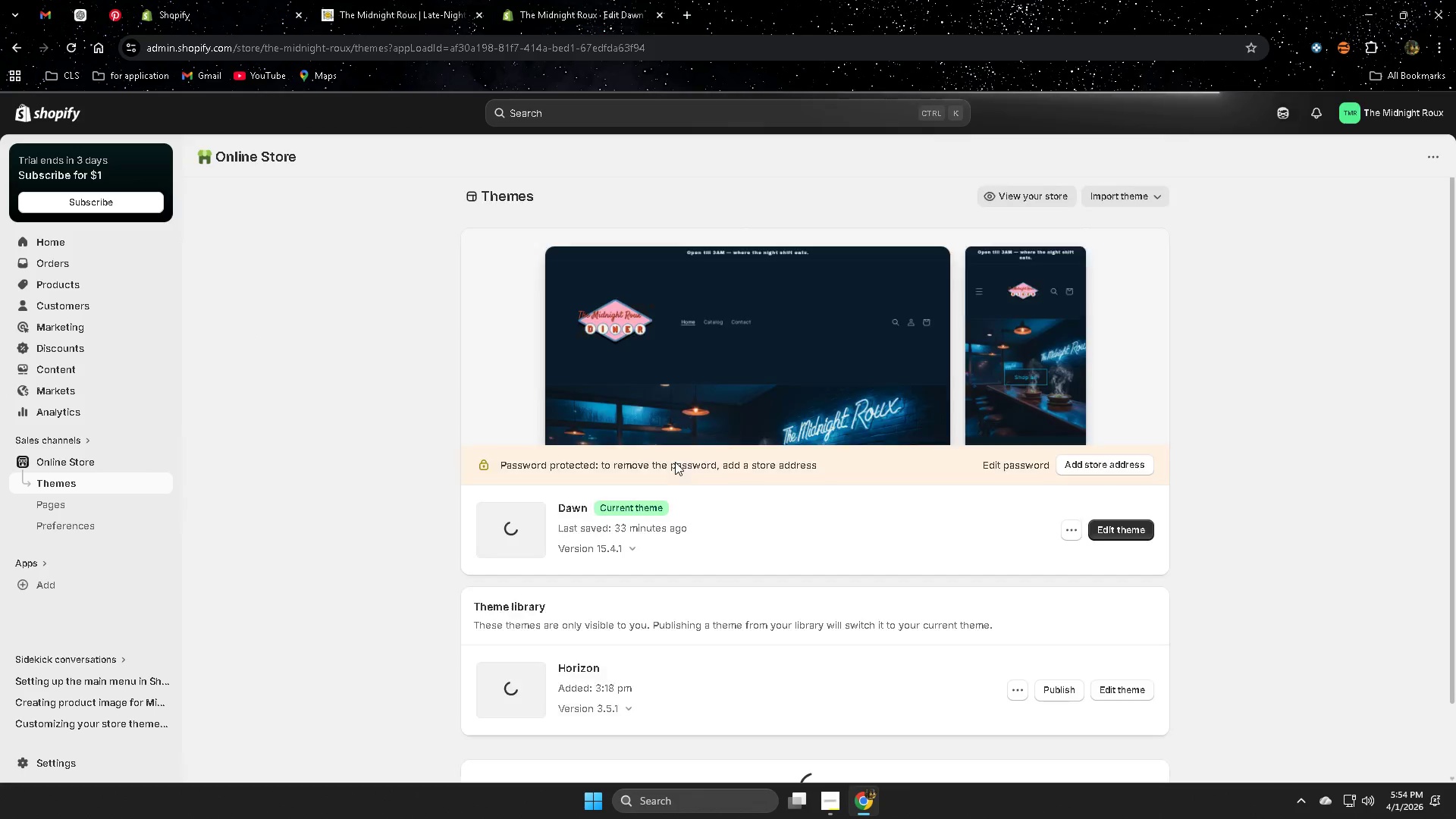 
wait(5.89)
 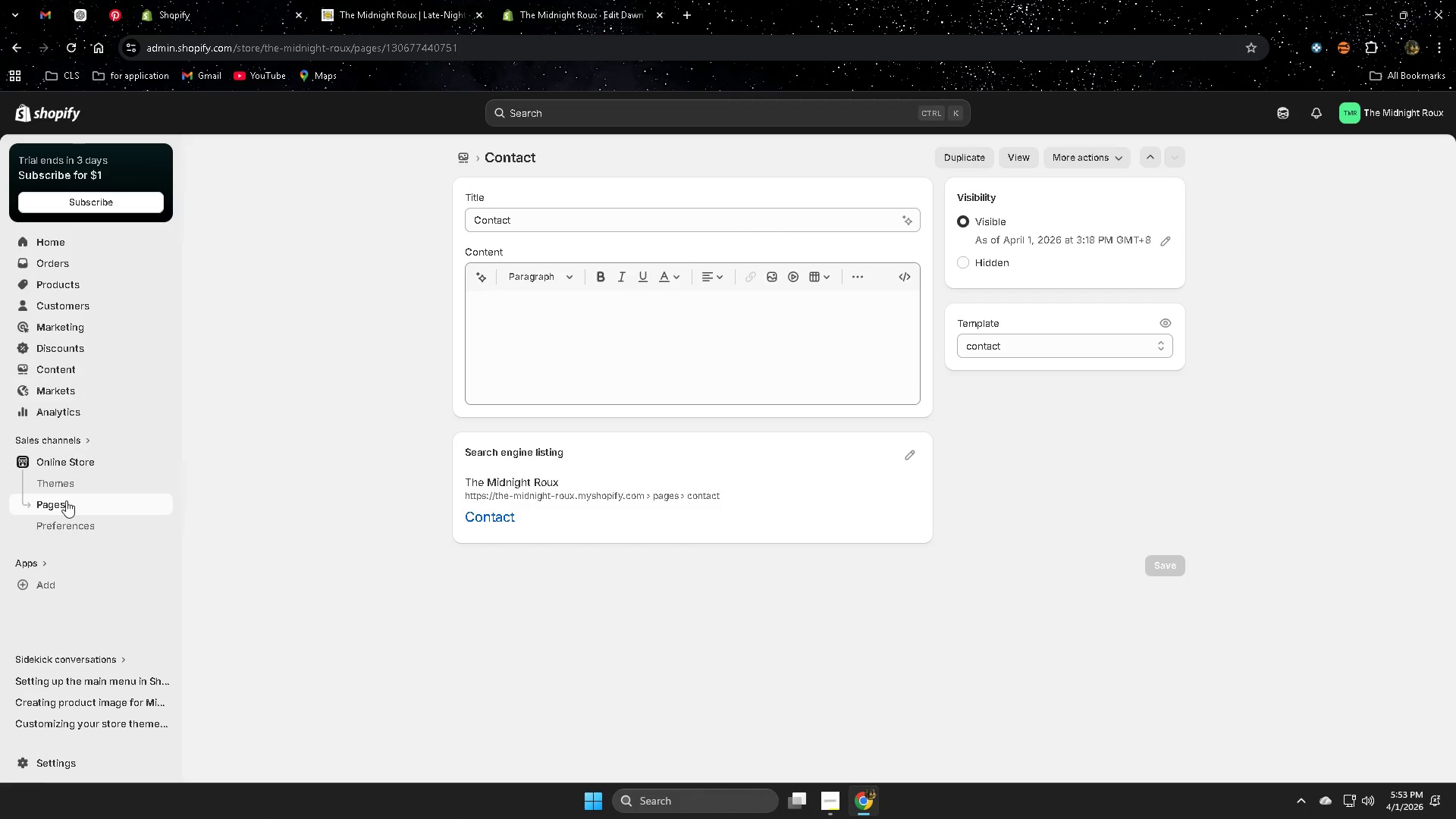 
scroll: coordinate [1056, 522], scroll_direction: down, amount: 2.0
 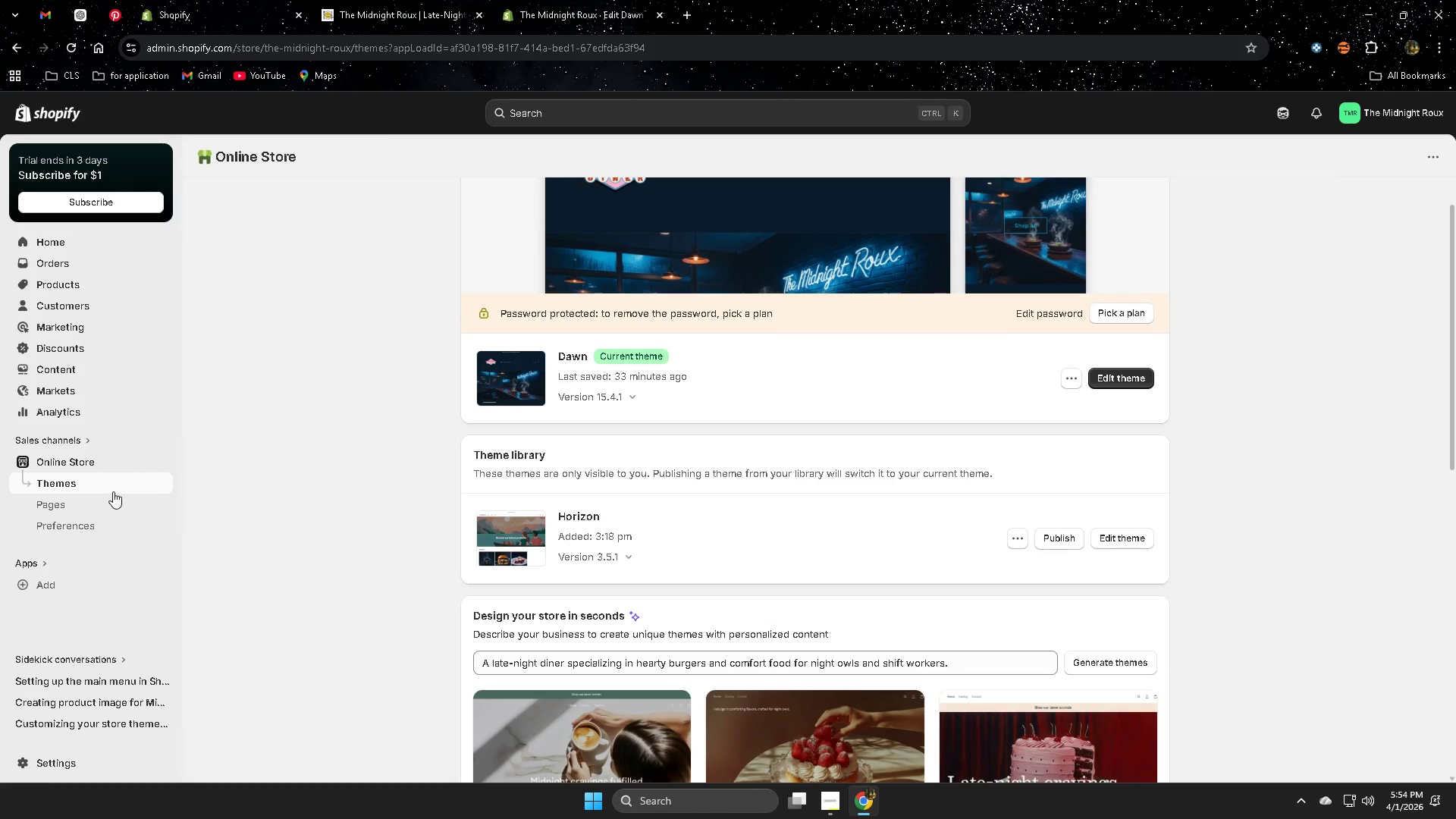 
left_click([110, 460])
 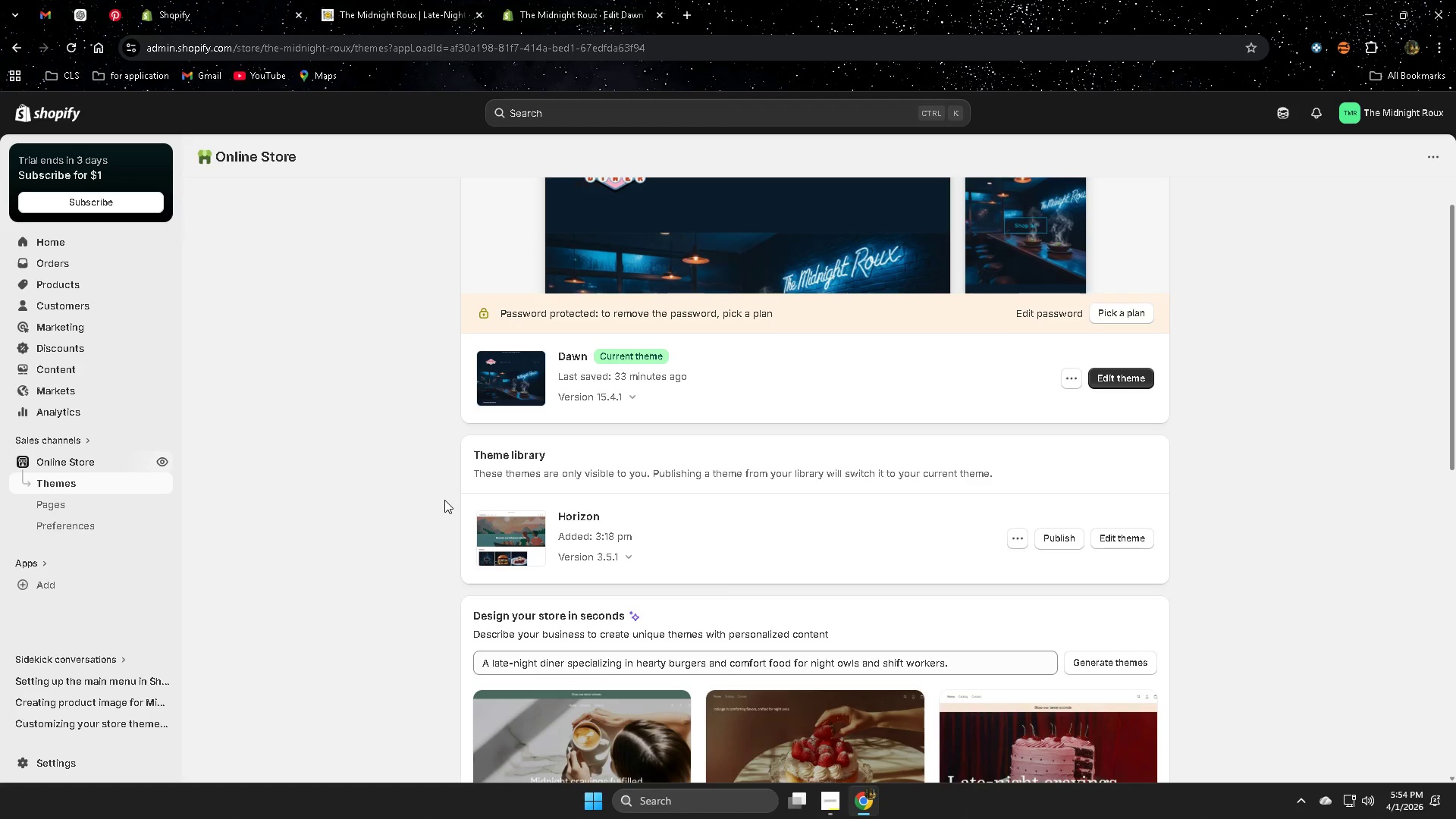 
left_click([109, 461])
 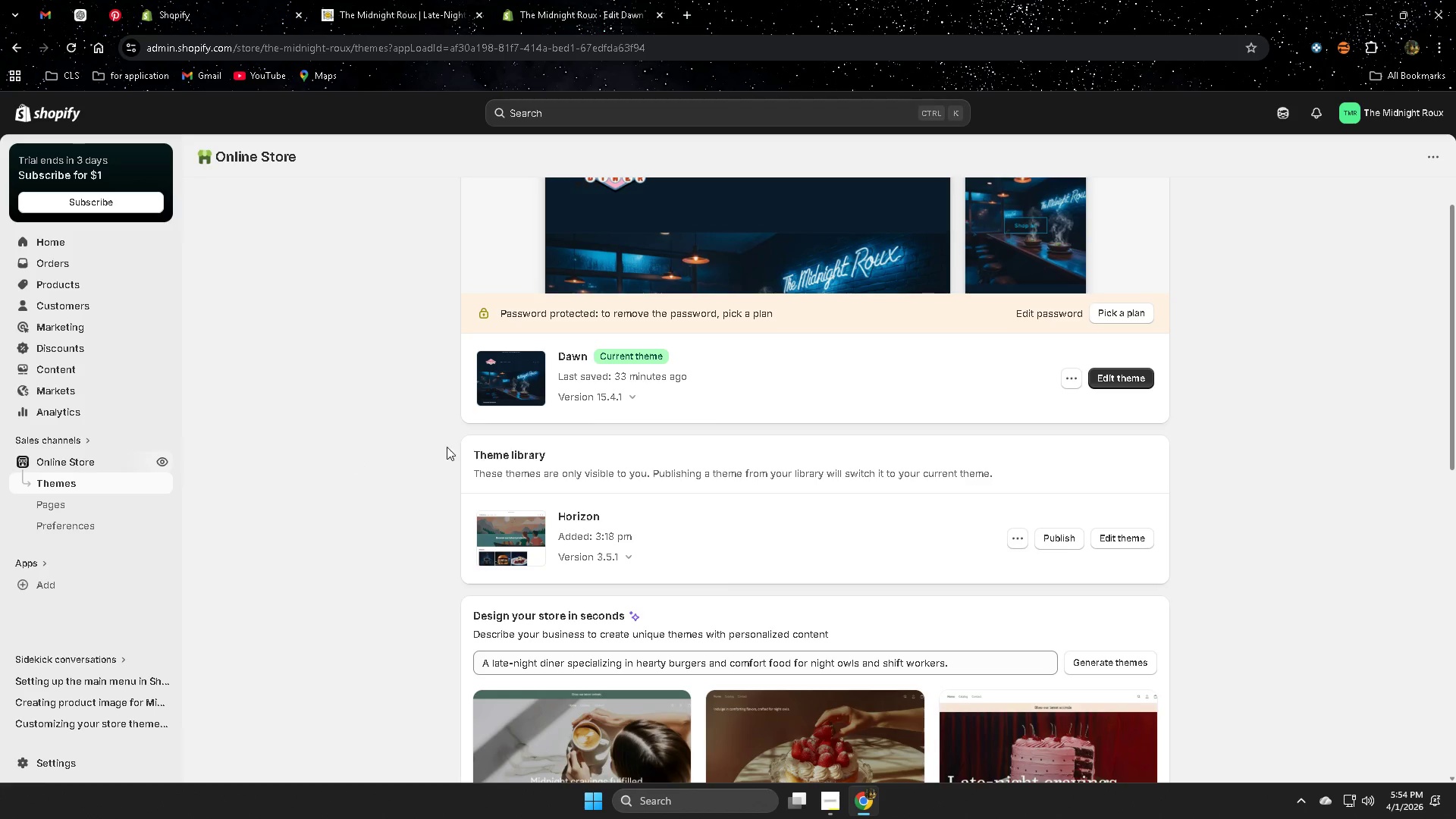 
left_click([1123, 378])
 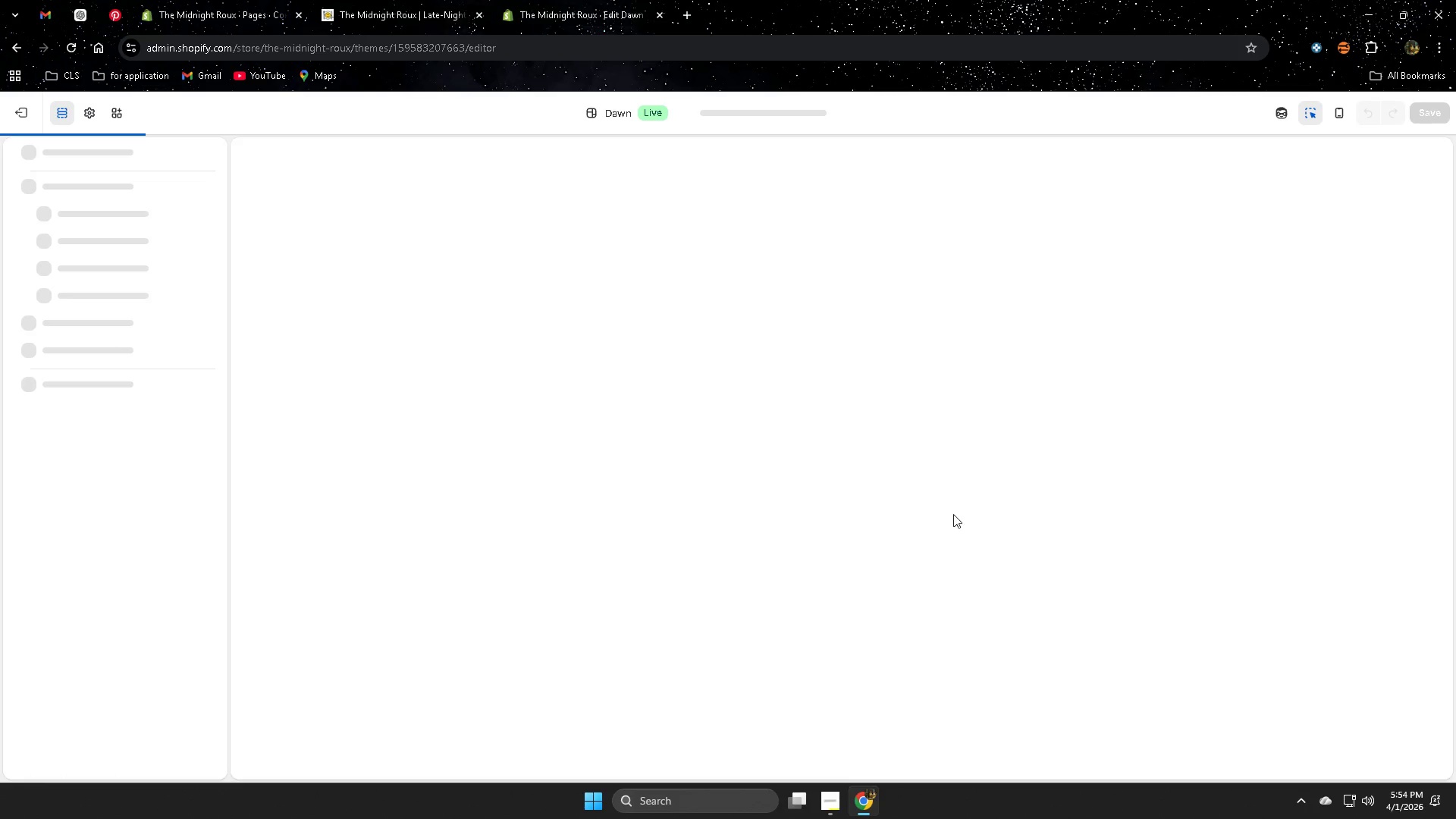 
mouse_move([458, 374])
 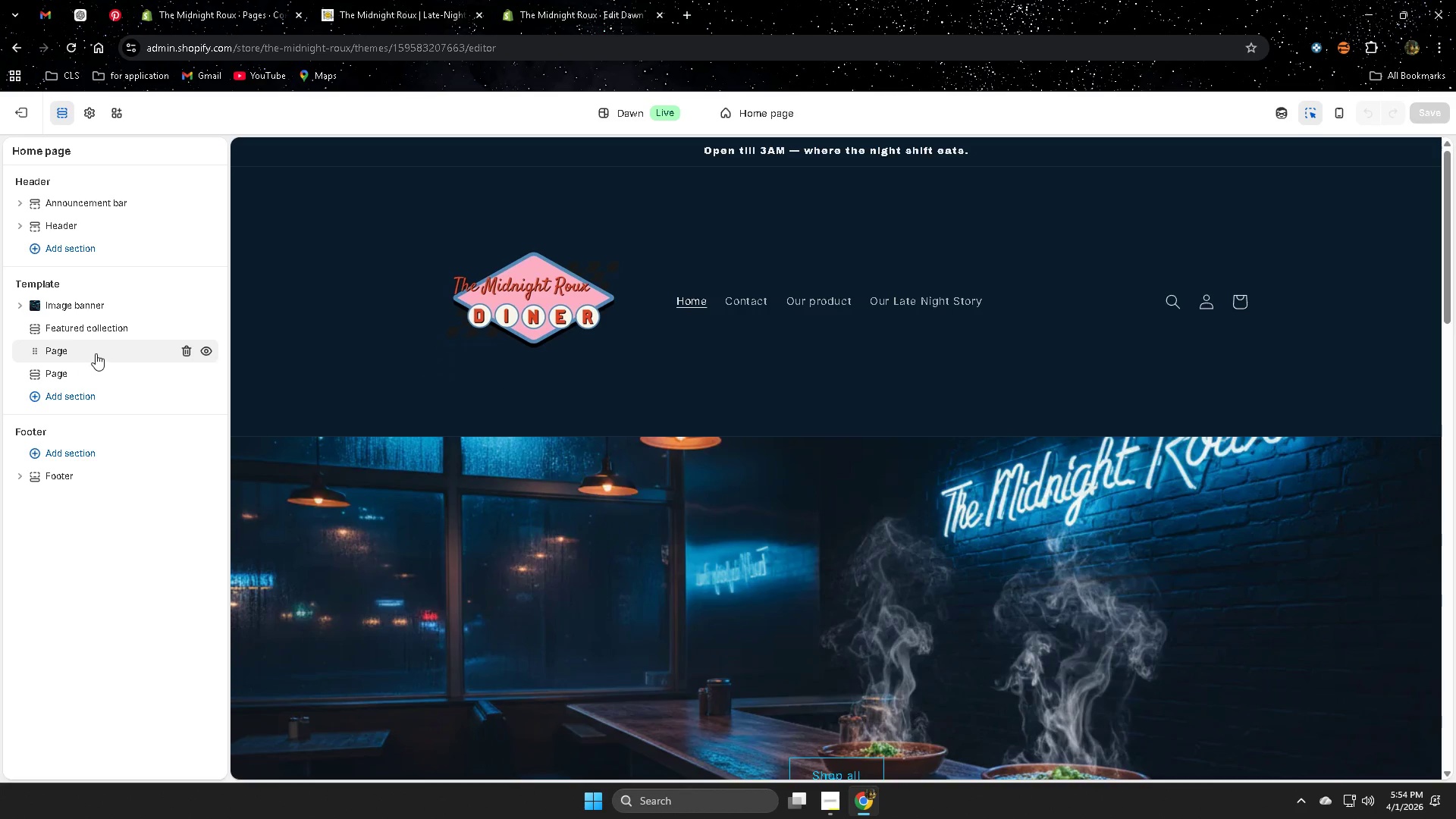 
mouse_move([198, 367])
 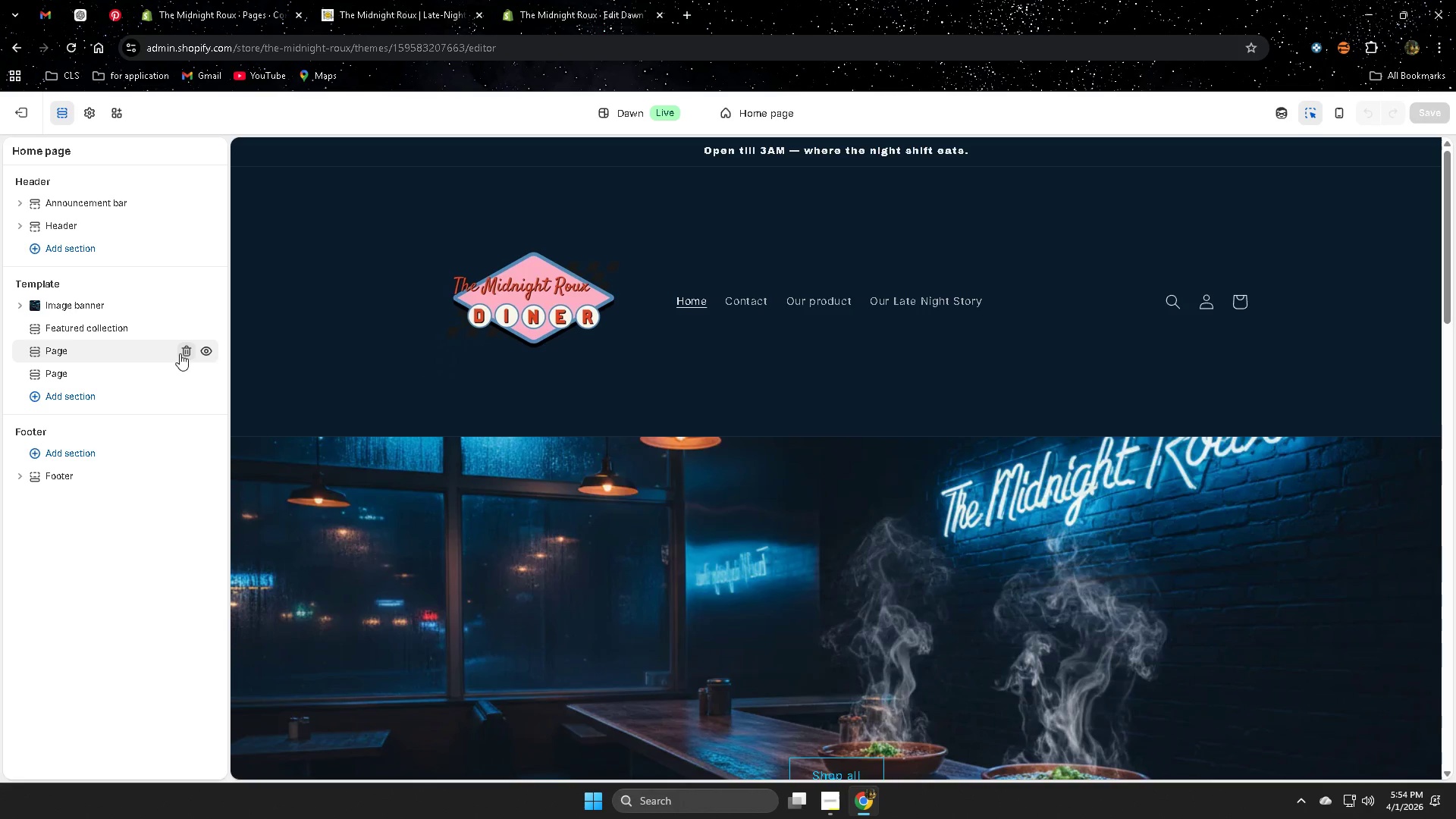 
left_click([182, 353])
 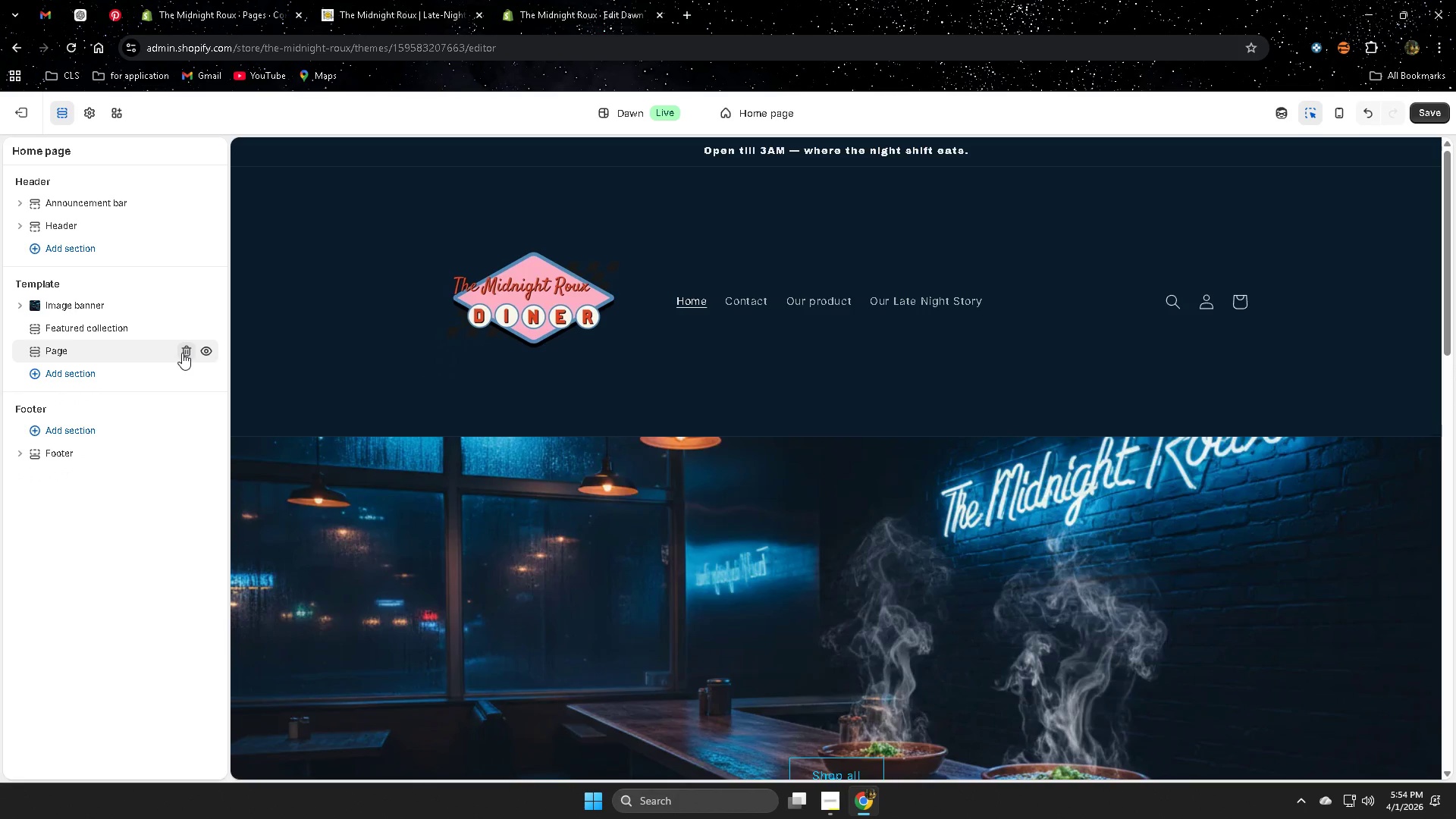 
left_click([182, 353])
 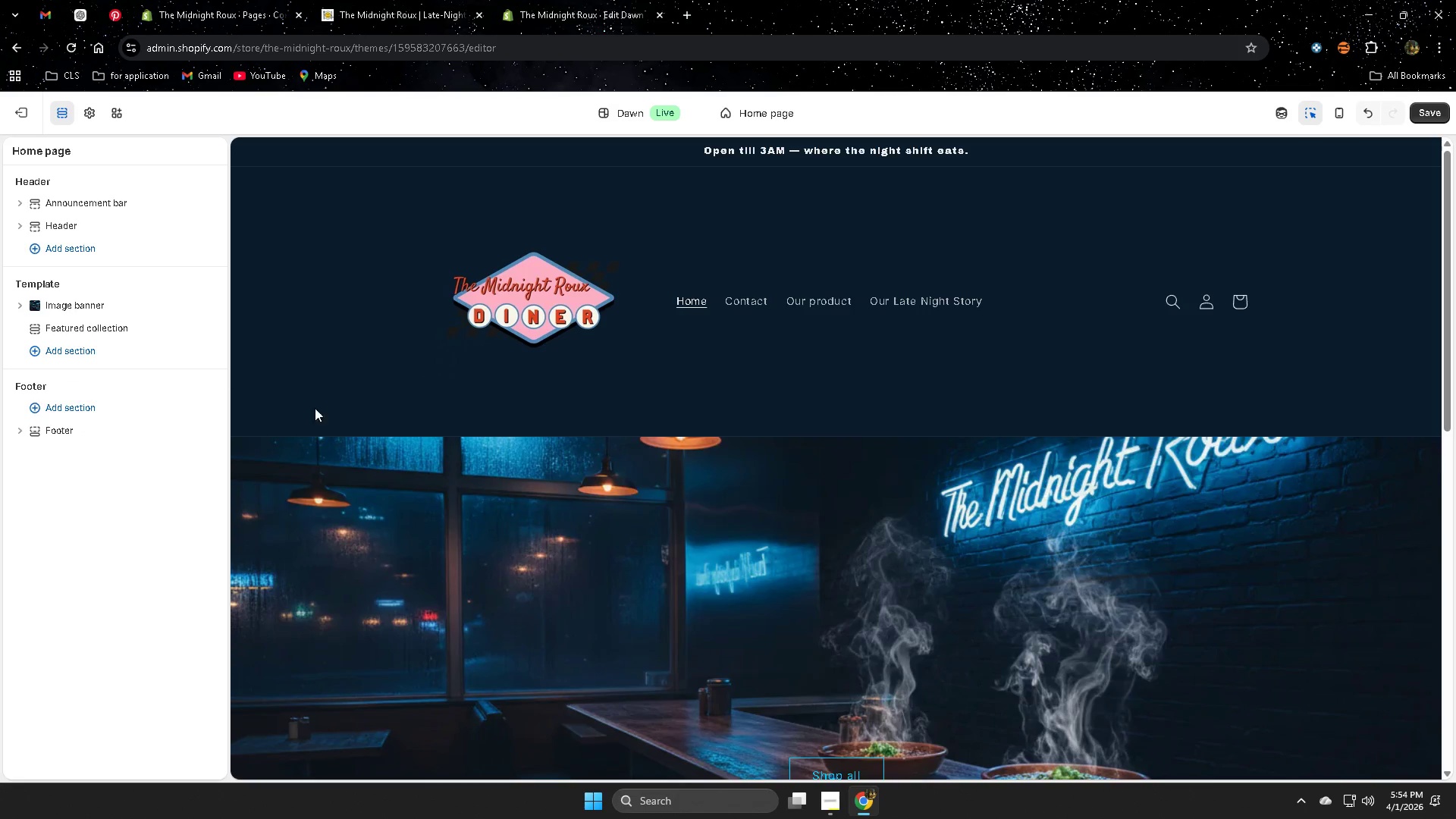 
scroll: coordinate [527, 431], scroll_direction: none, amount: 0.0
 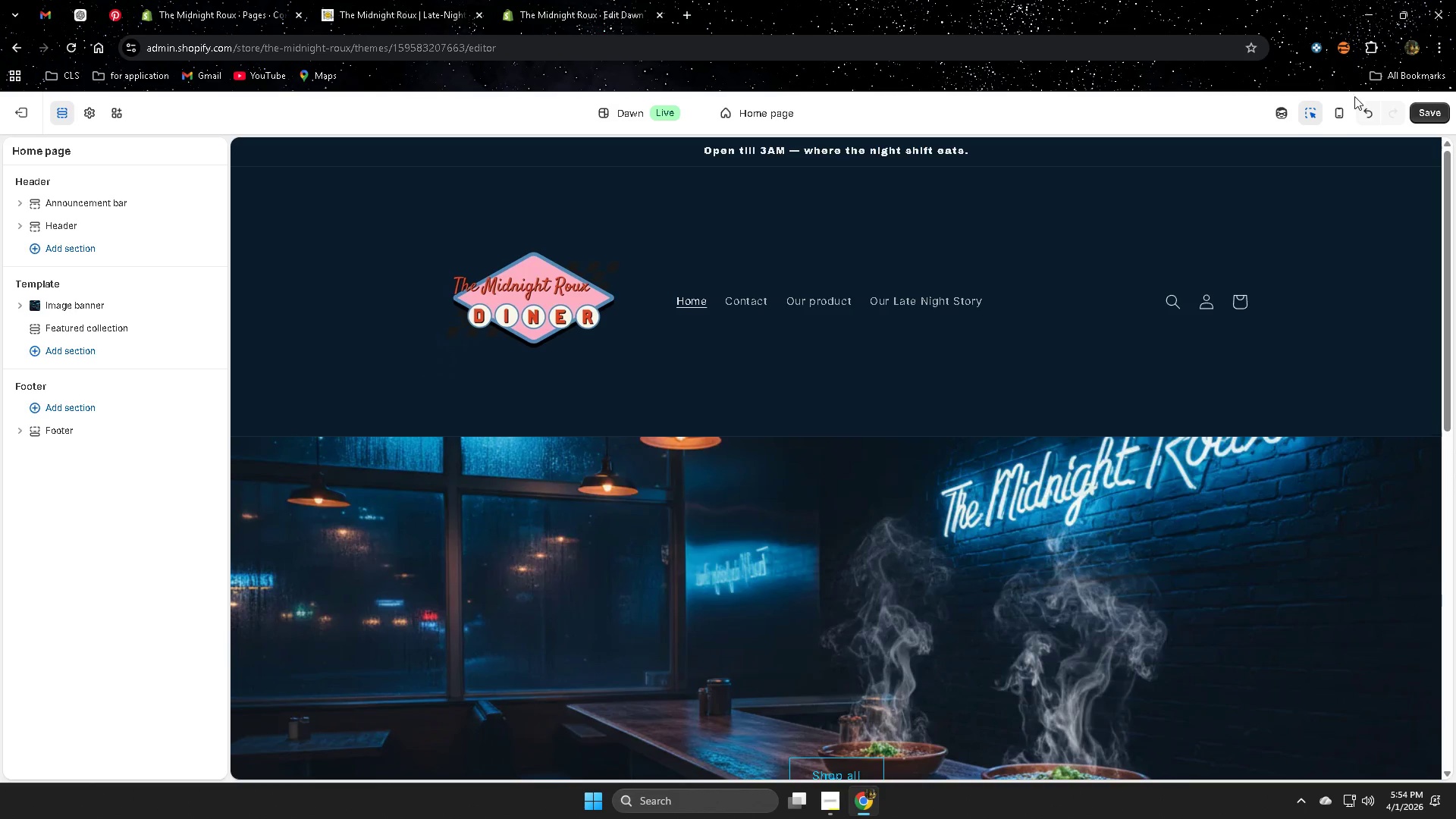 
left_click([1339, 114])
 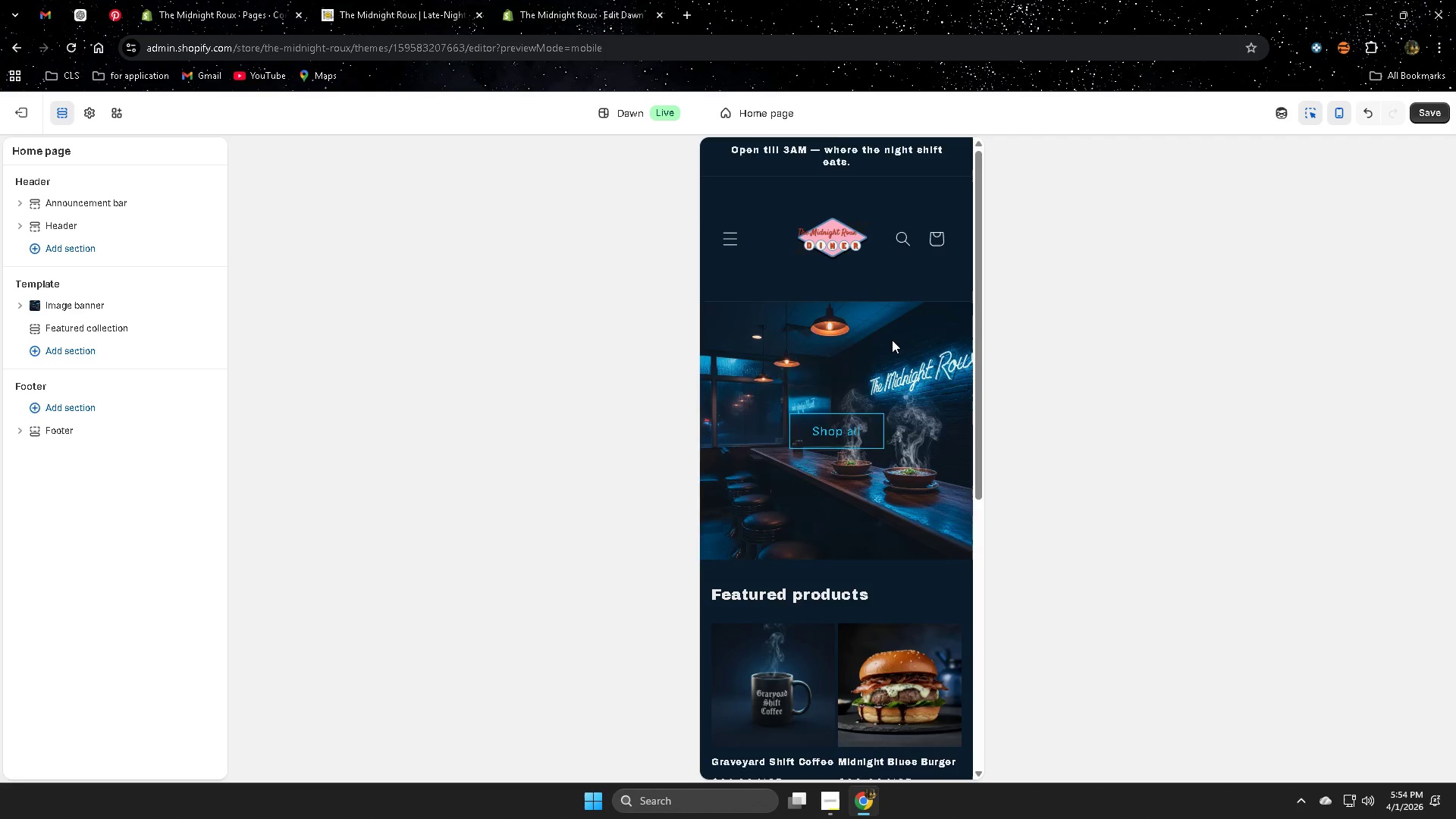 
scroll: coordinate [896, 344], scroll_direction: down, amount: 10.0
 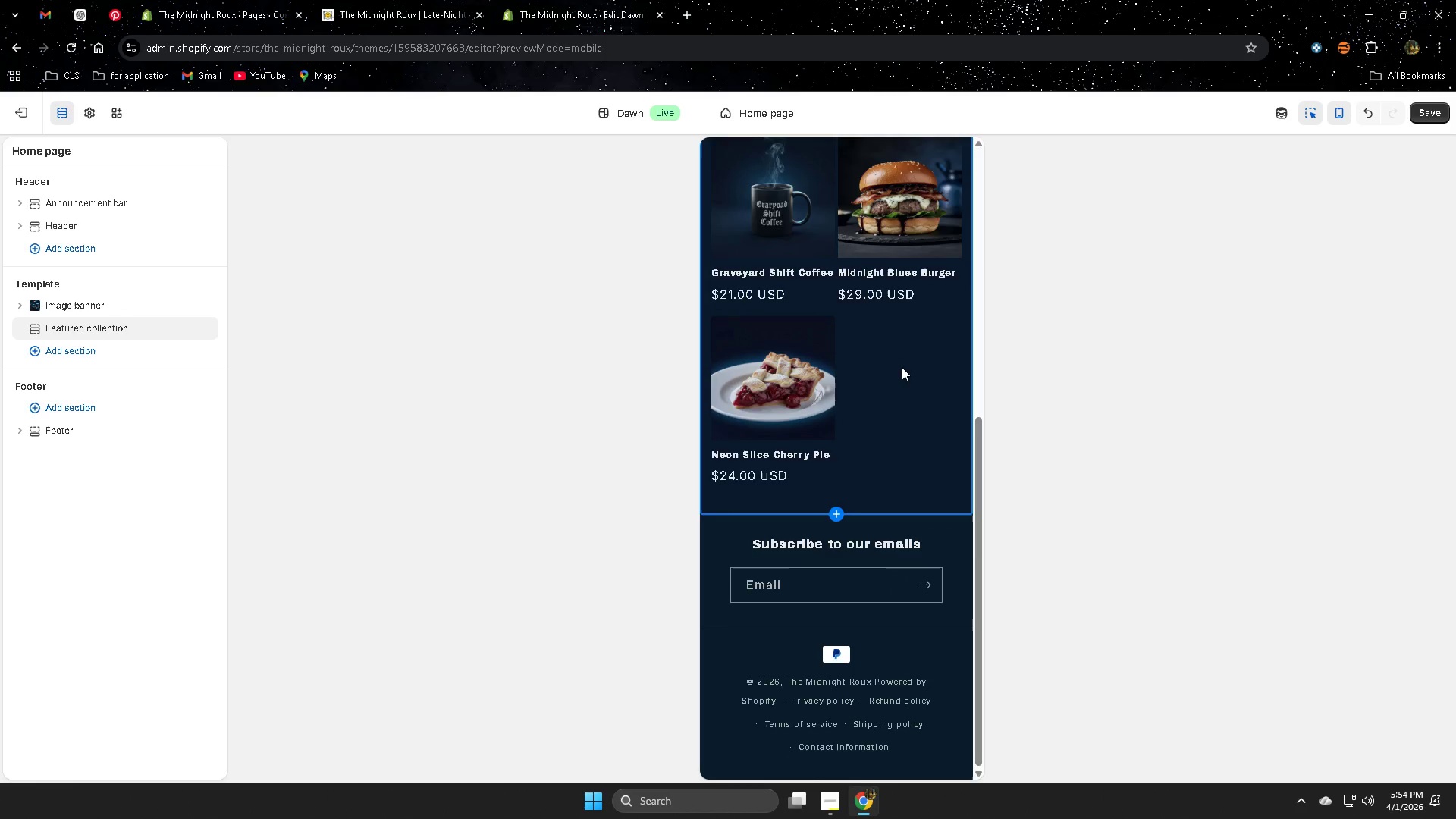 
scroll: coordinate [899, 507], scroll_direction: up, amount: 7.0
 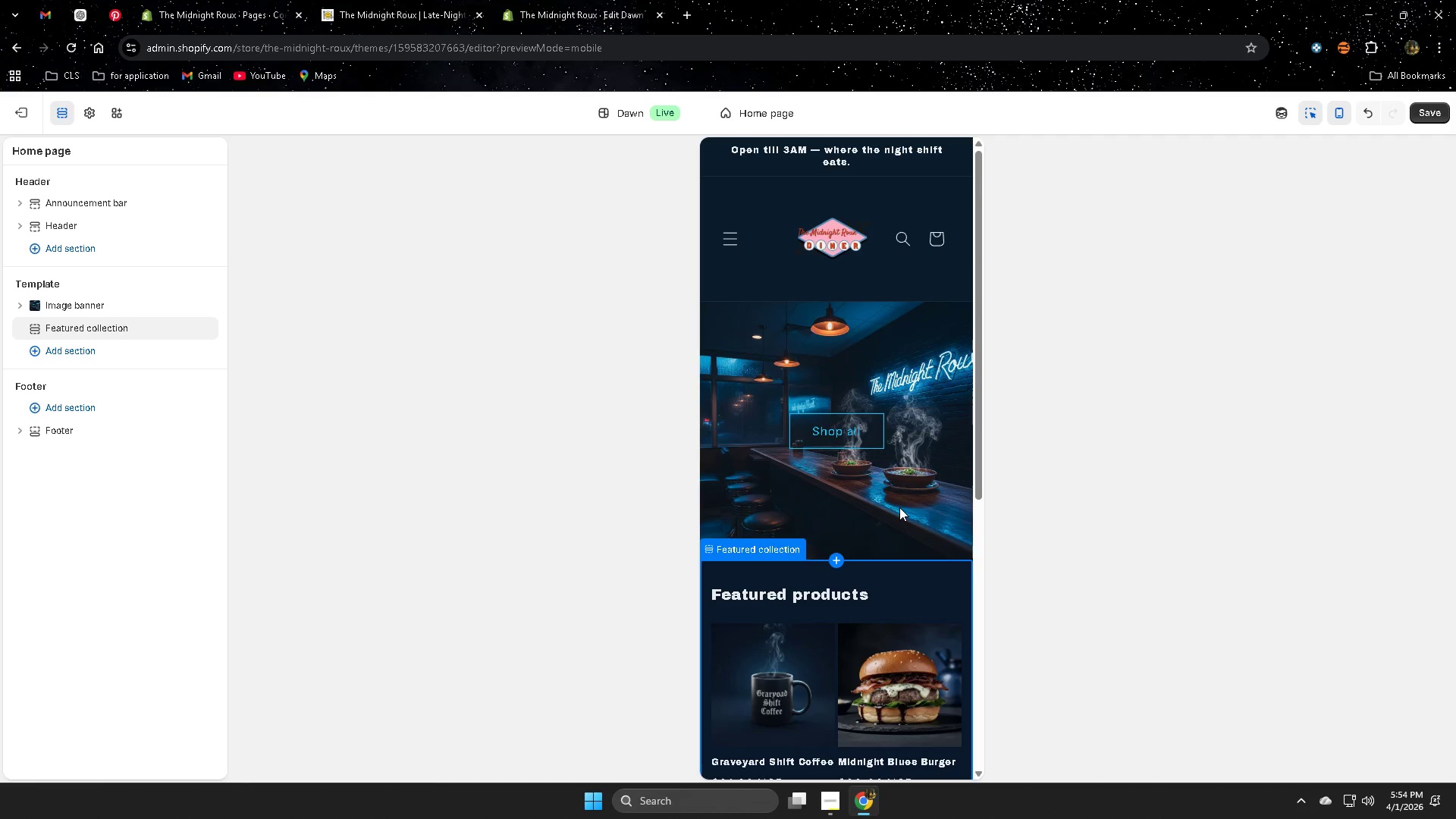 
scroll: coordinate [899, 507], scroll_direction: down, amount: 7.0
 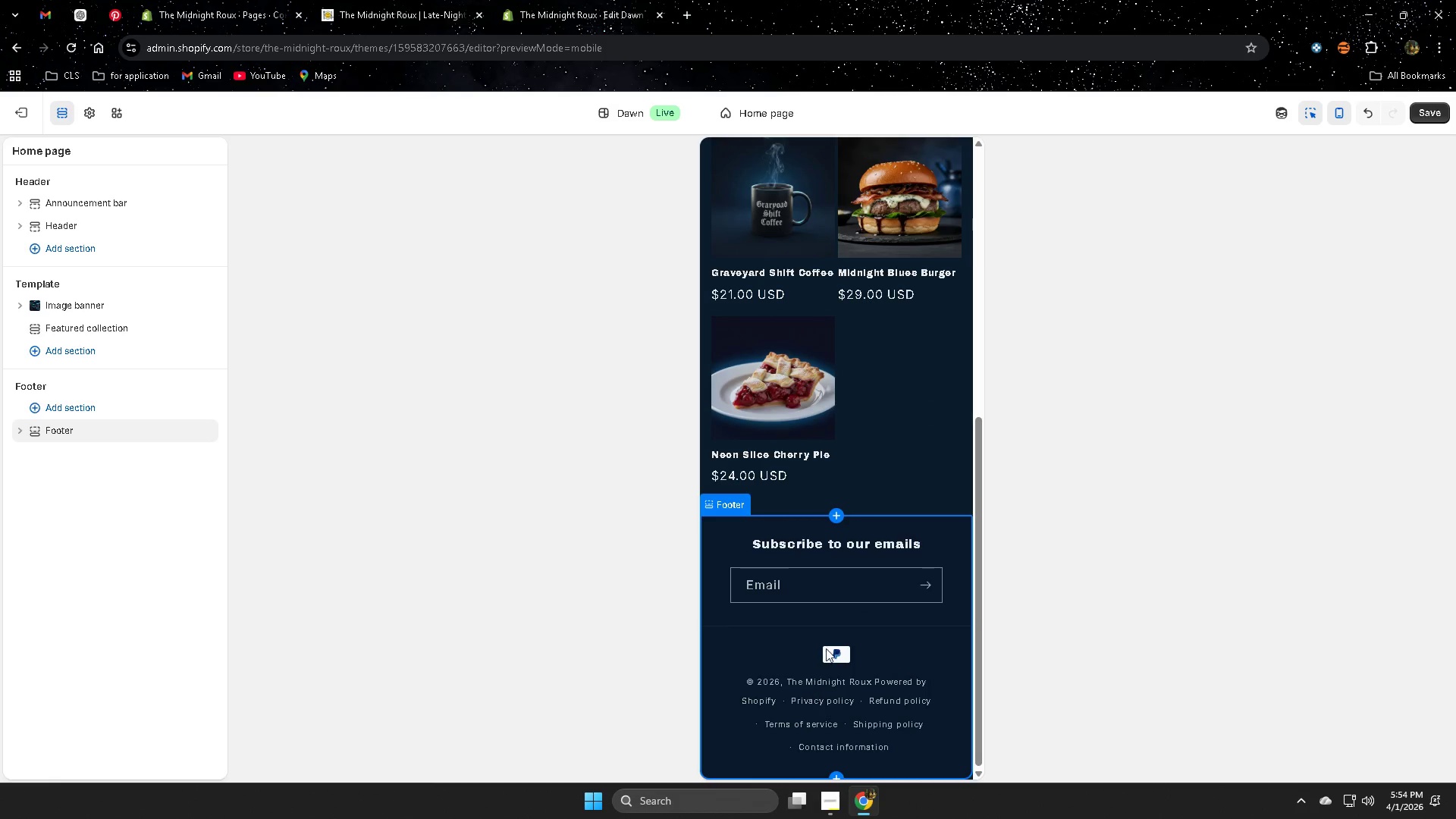 
scroll: coordinate [915, 482], scroll_direction: up, amount: 4.0
 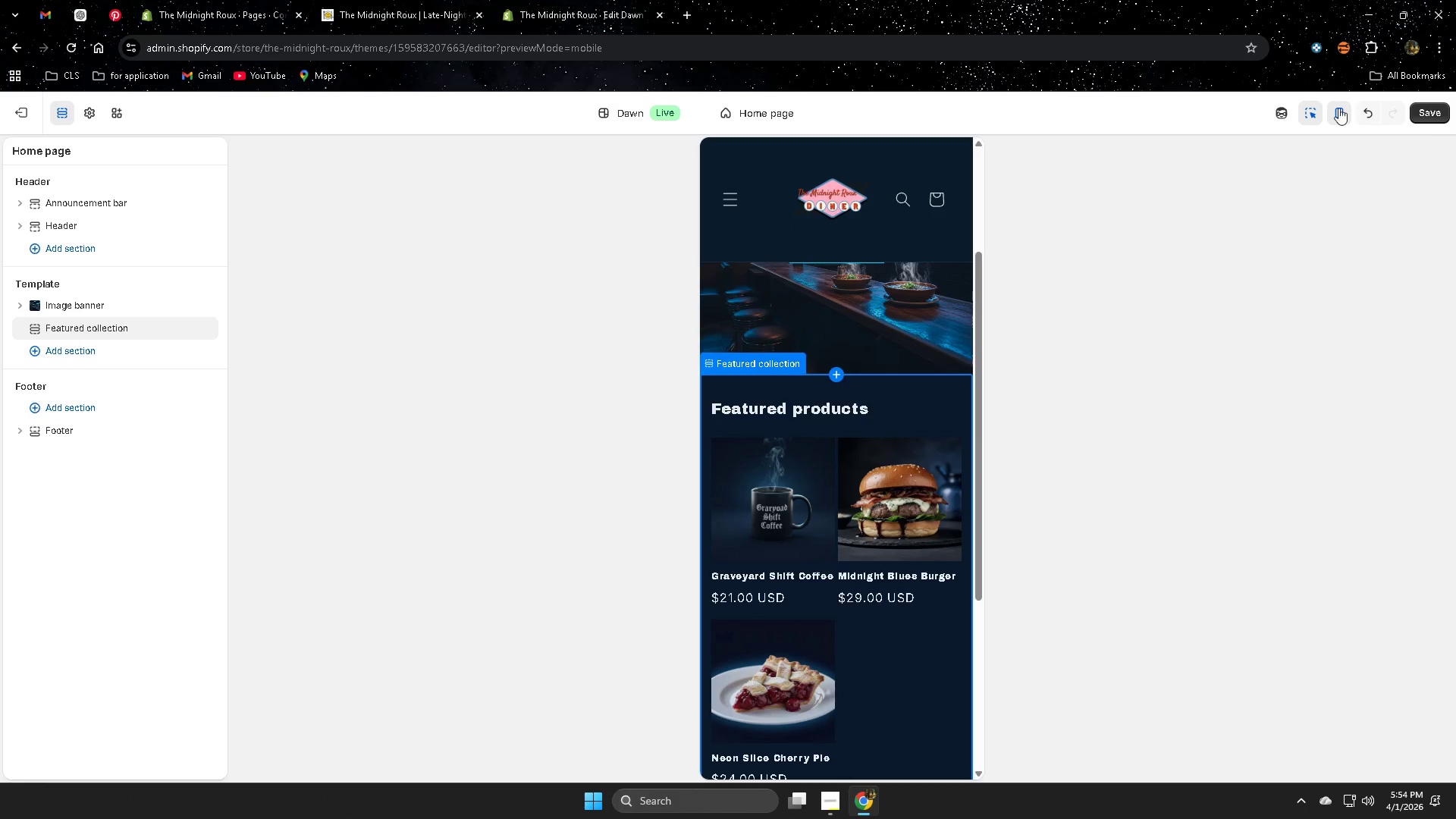 
left_click([1333, 121])
 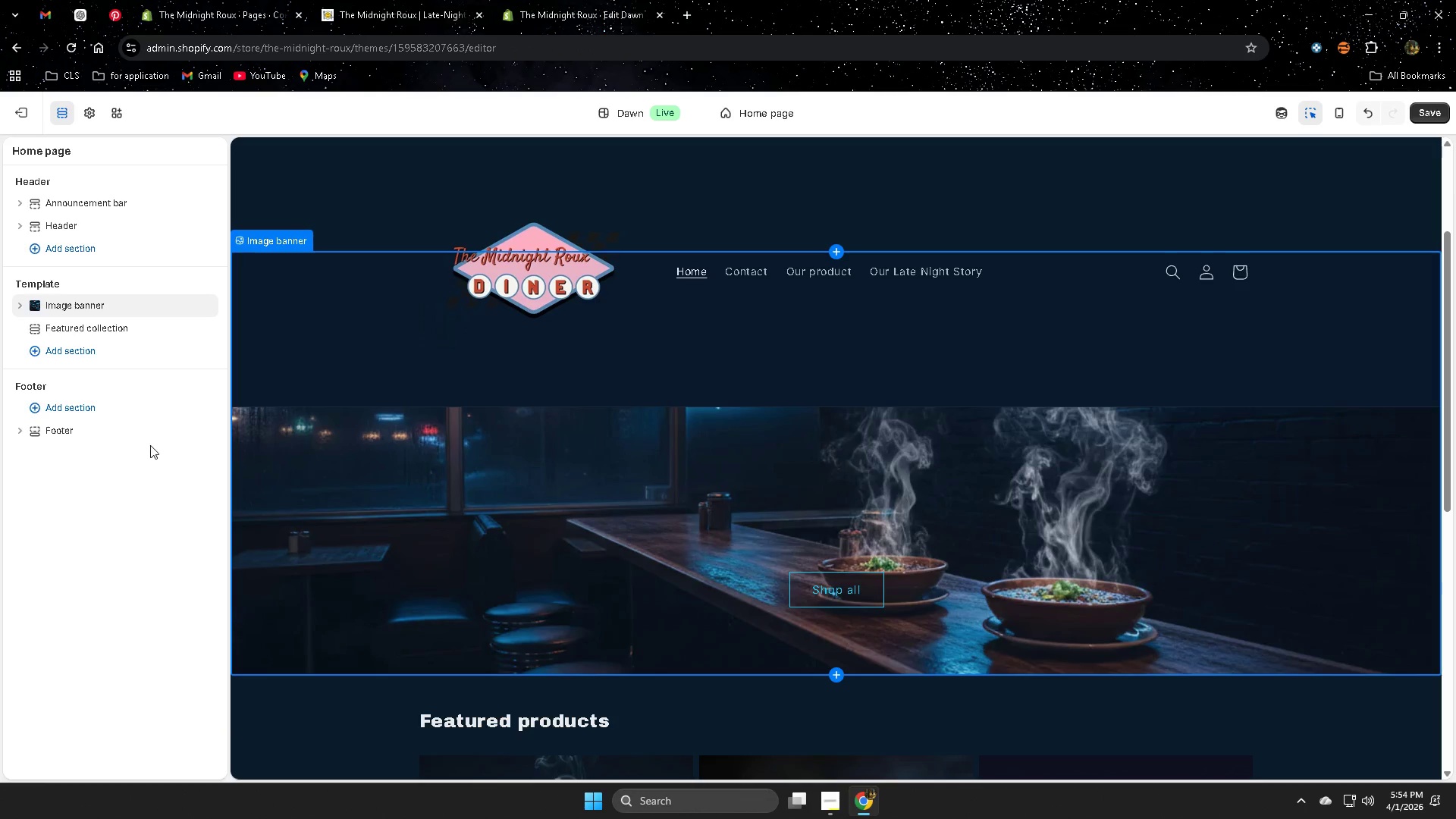 
scroll: coordinate [1031, 570], scroll_direction: down, amount: 10.0
 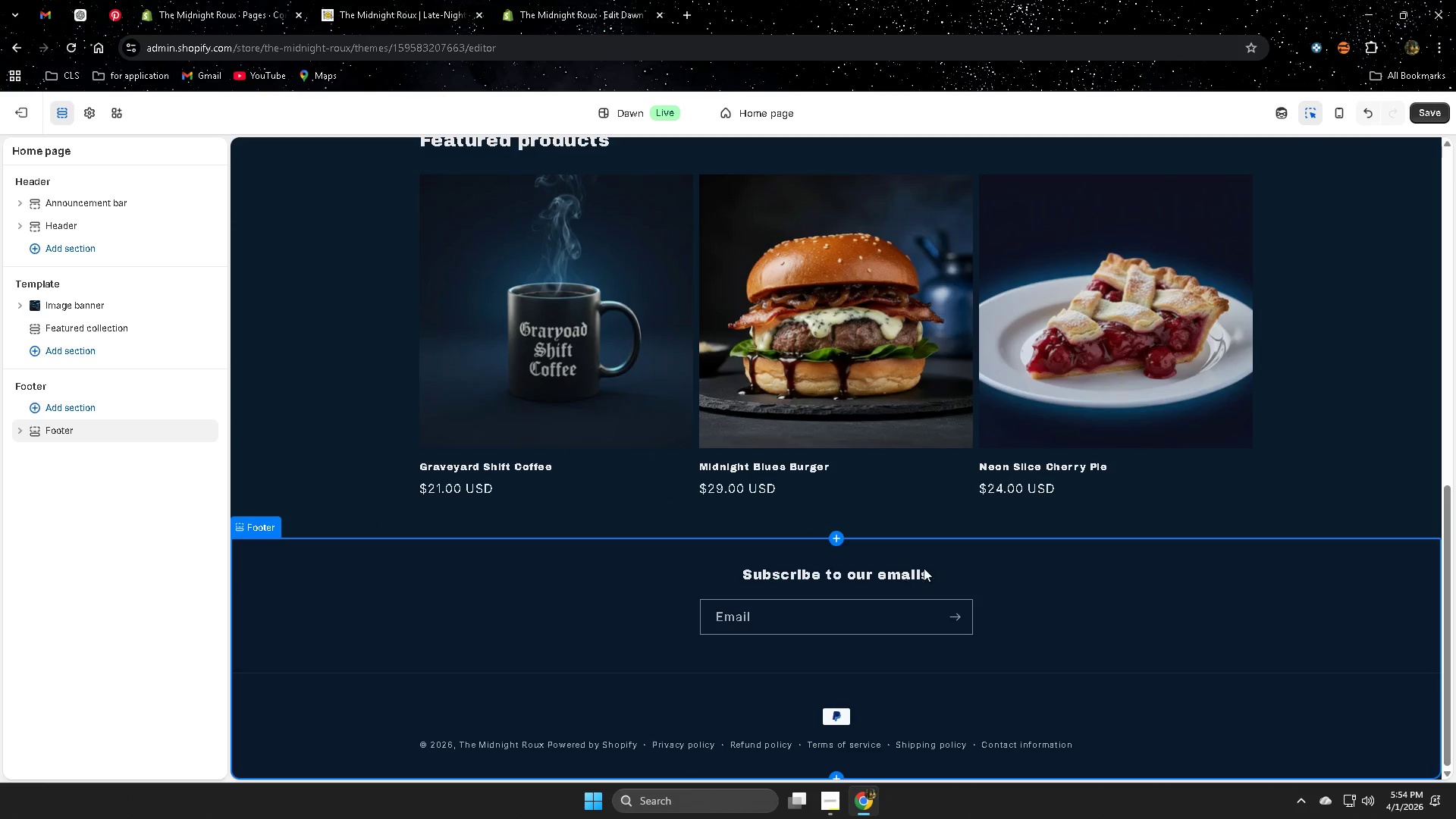 
scroll: coordinate [1174, 616], scroll_direction: up, amount: 7.0
 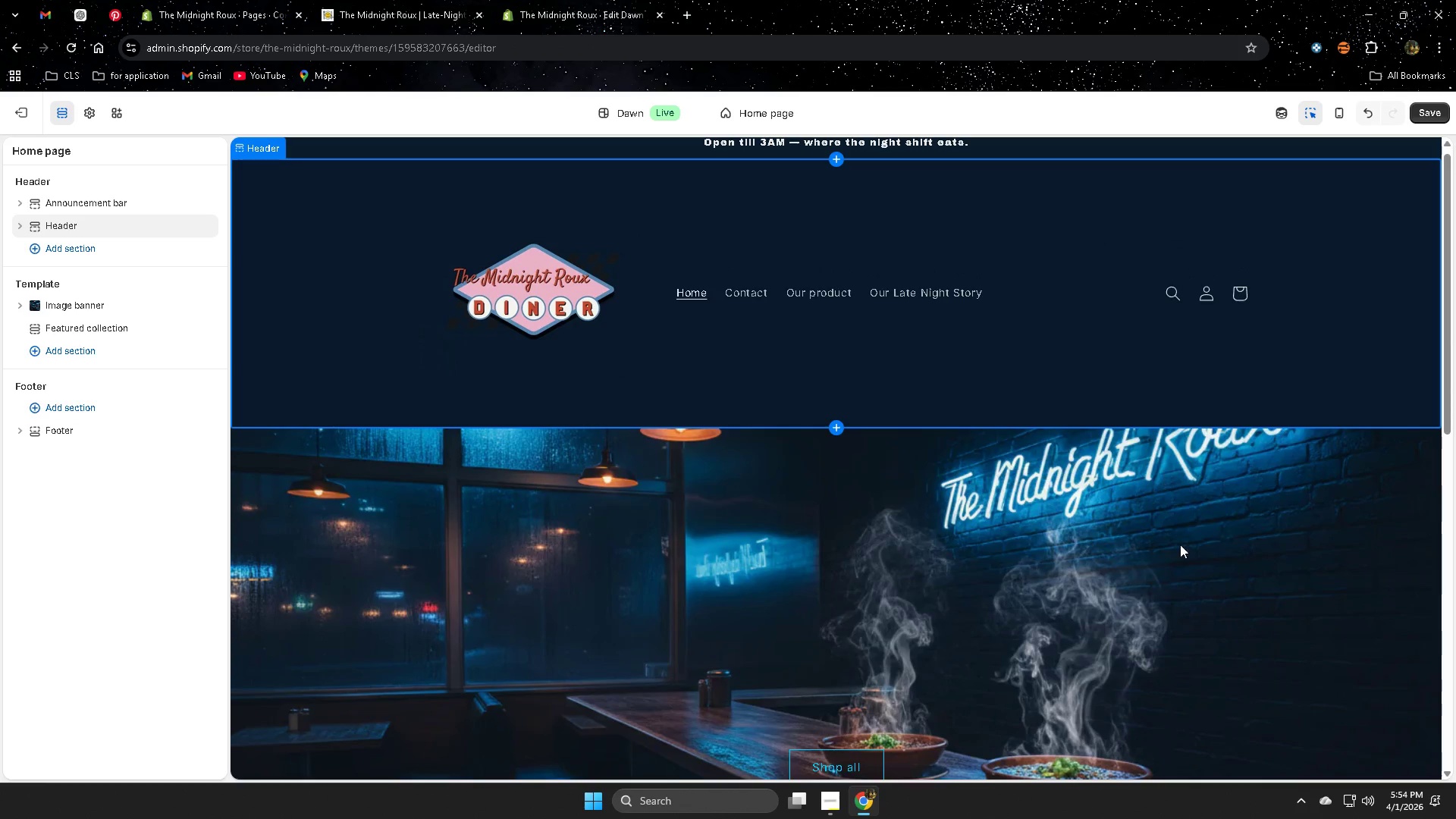 
scroll: coordinate [1123, 457], scroll_direction: down, amount: 10.0
 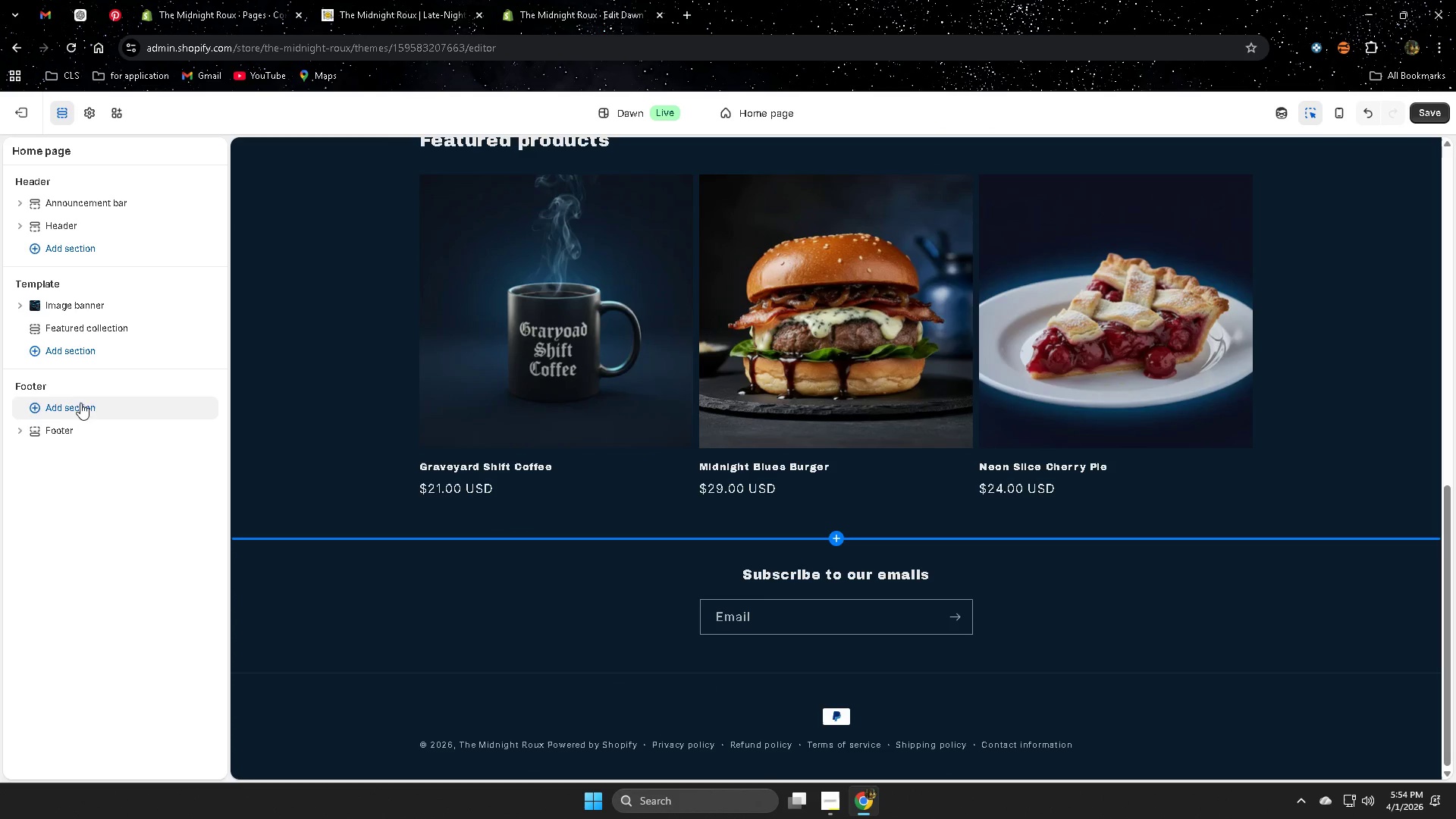 
left_click([80, 405])
 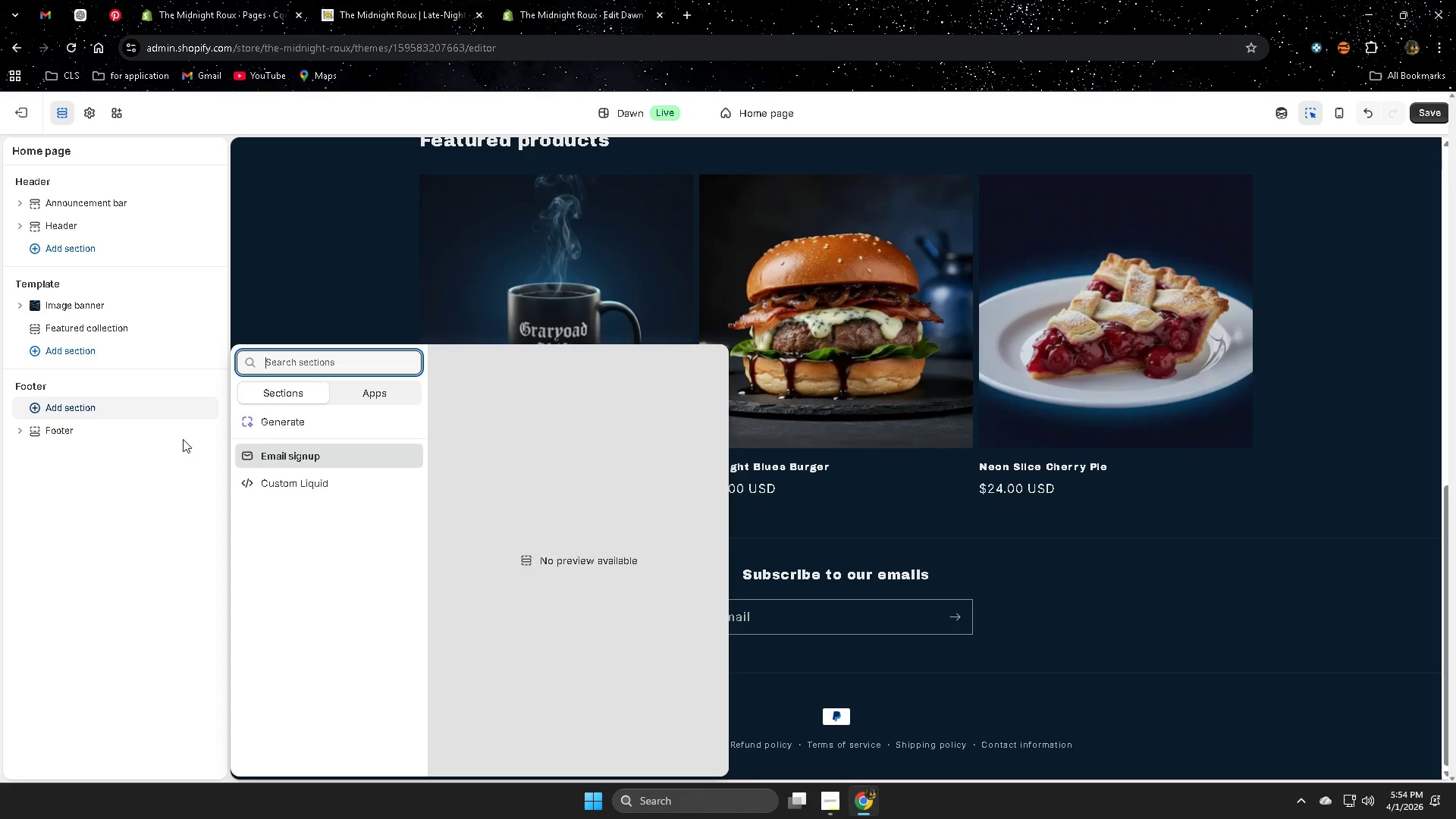 
left_click([71, 430])
 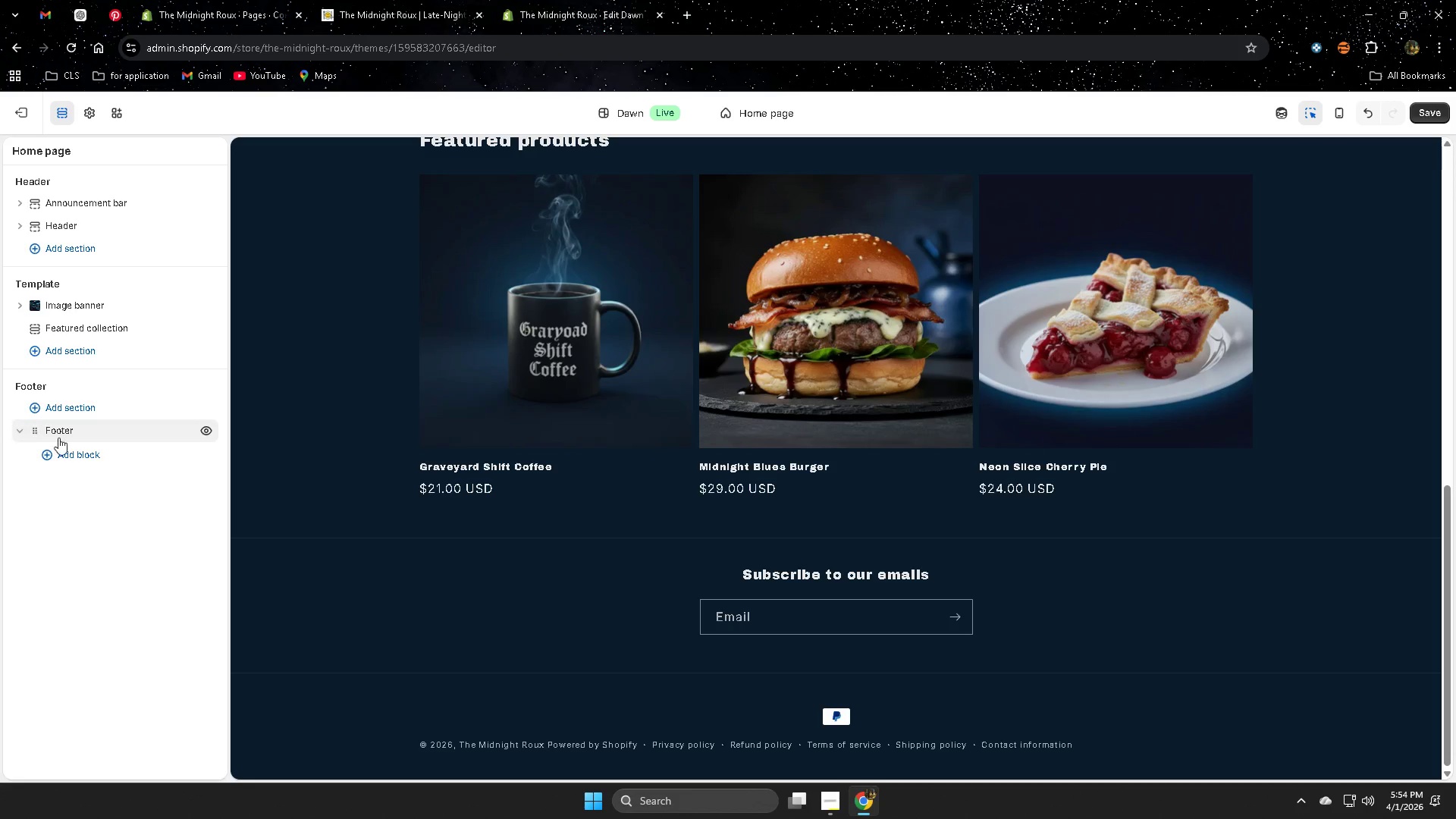 
left_click([78, 454])
 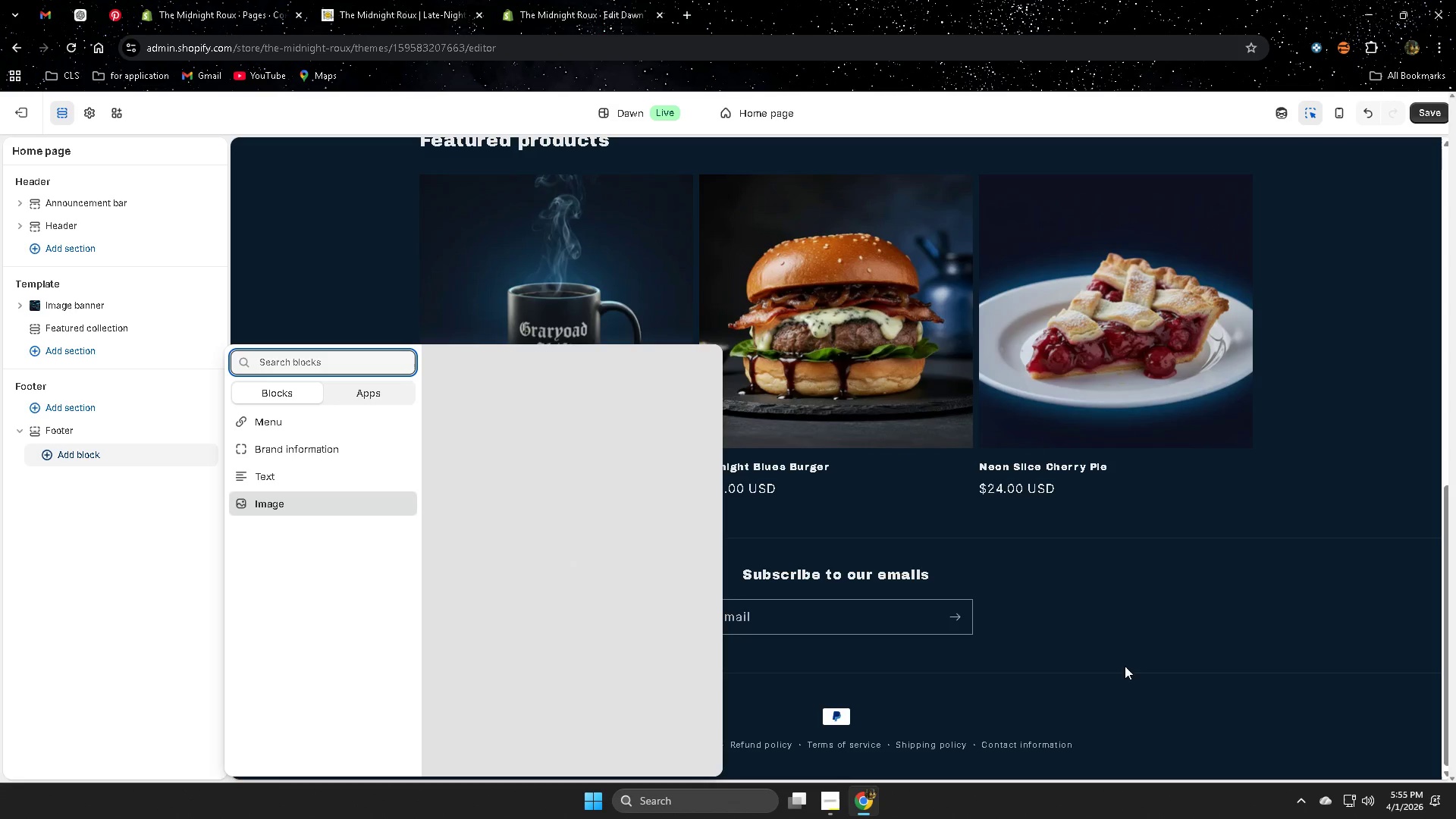 
left_click([1191, 640])
 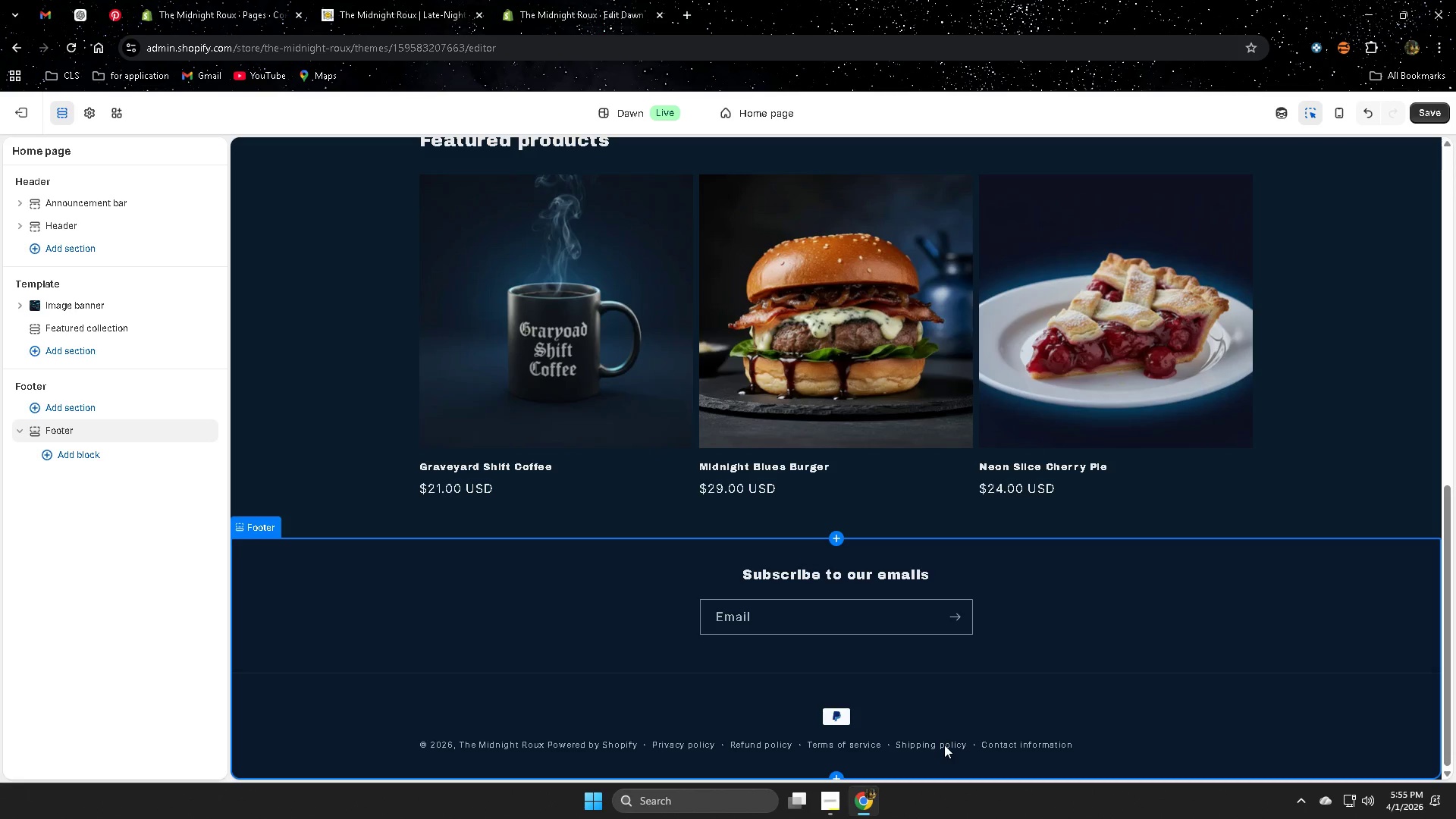 
left_click([944, 745])
 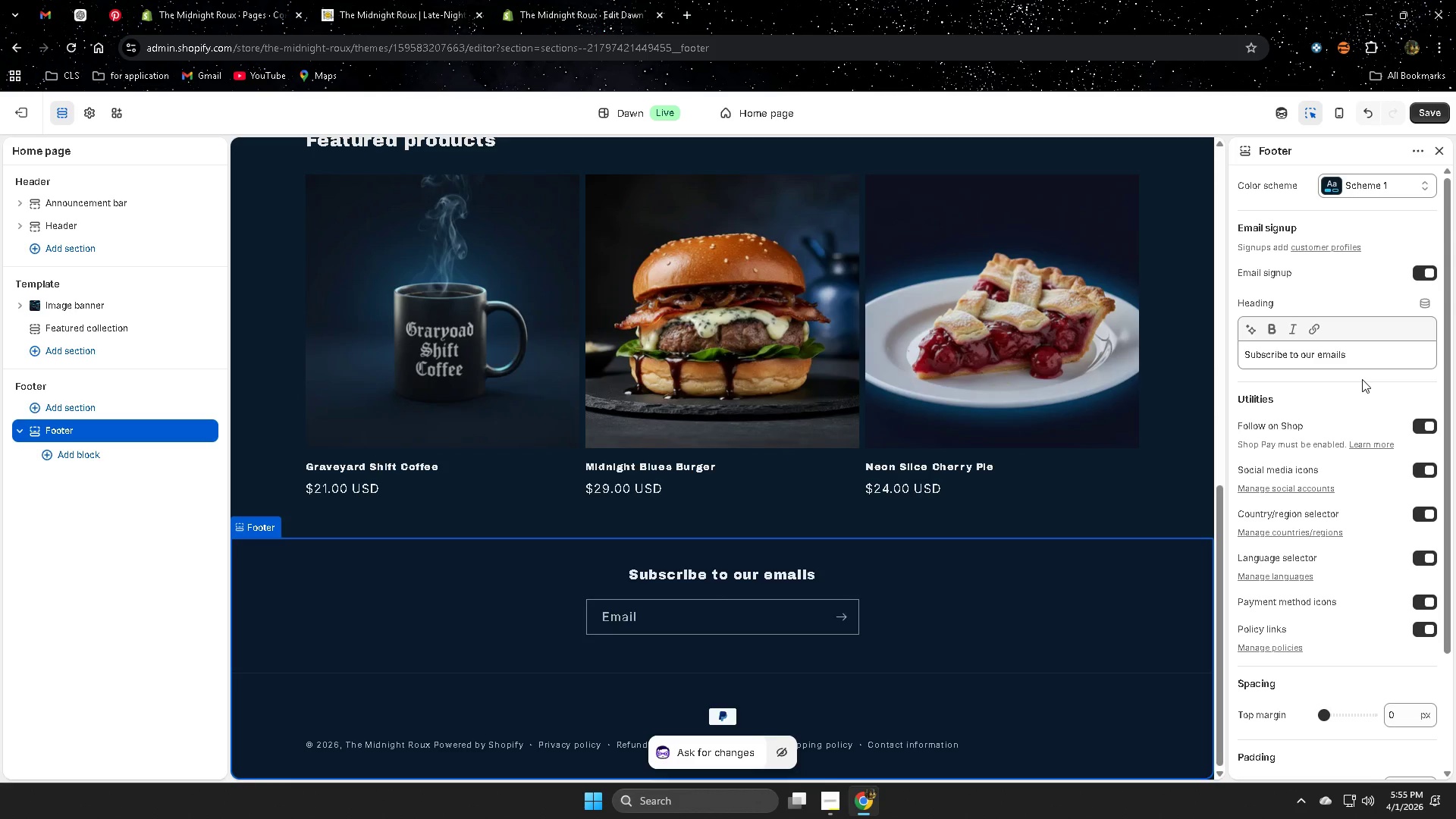 
wait(5.17)
 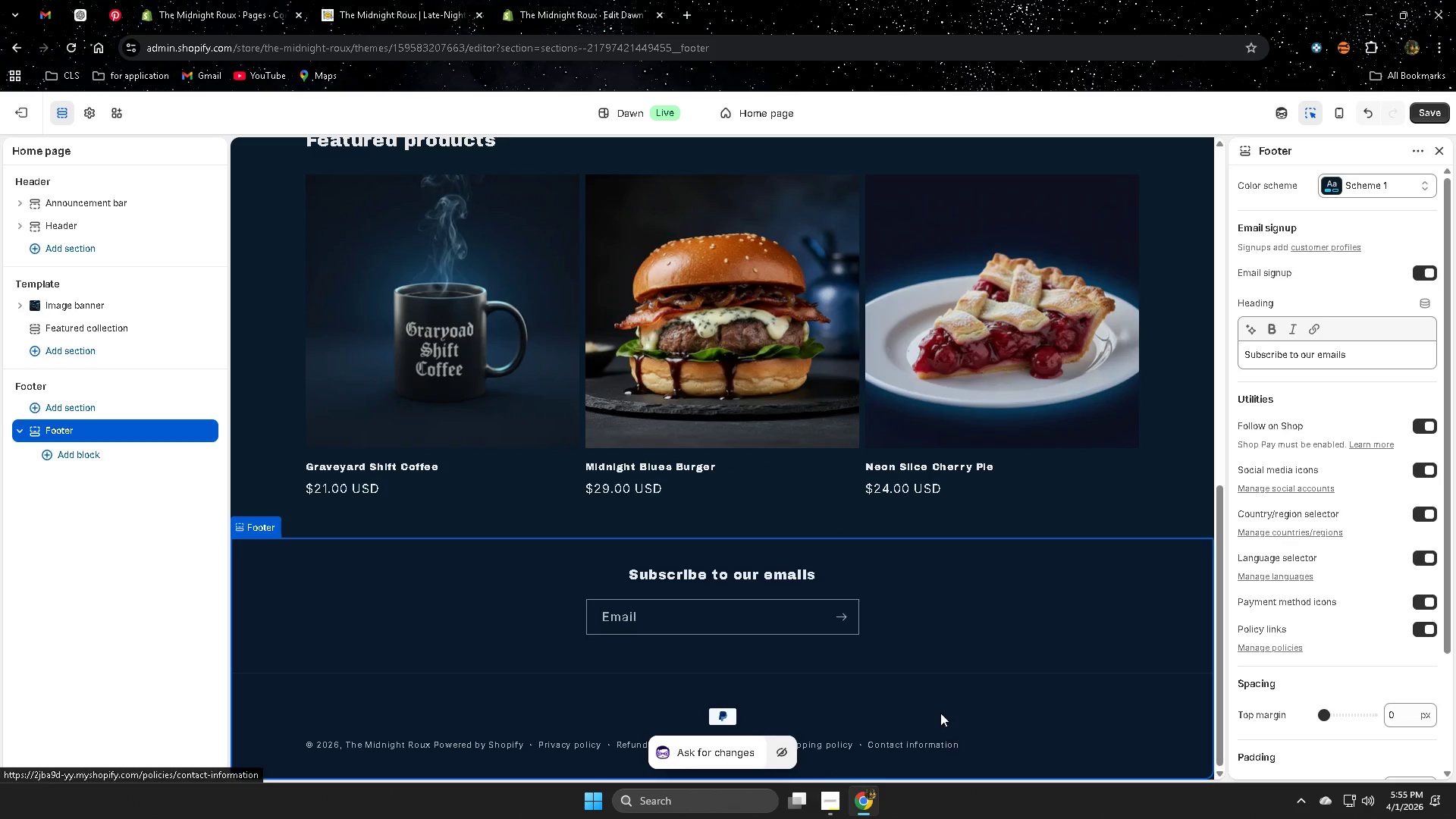 
scroll: coordinate [1253, 682], scroll_direction: down, amount: 6.0
 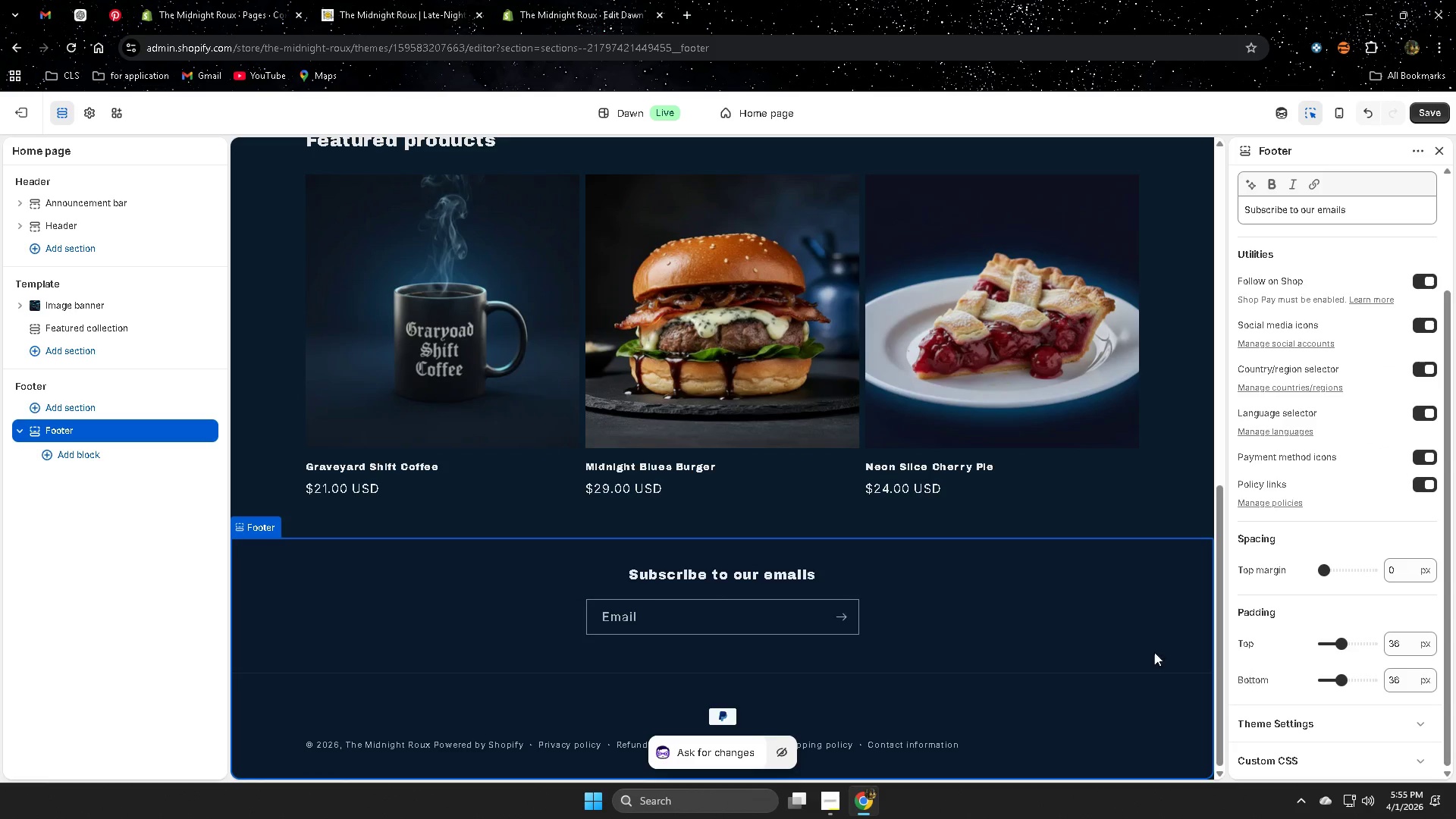 
left_click([1129, 635])
 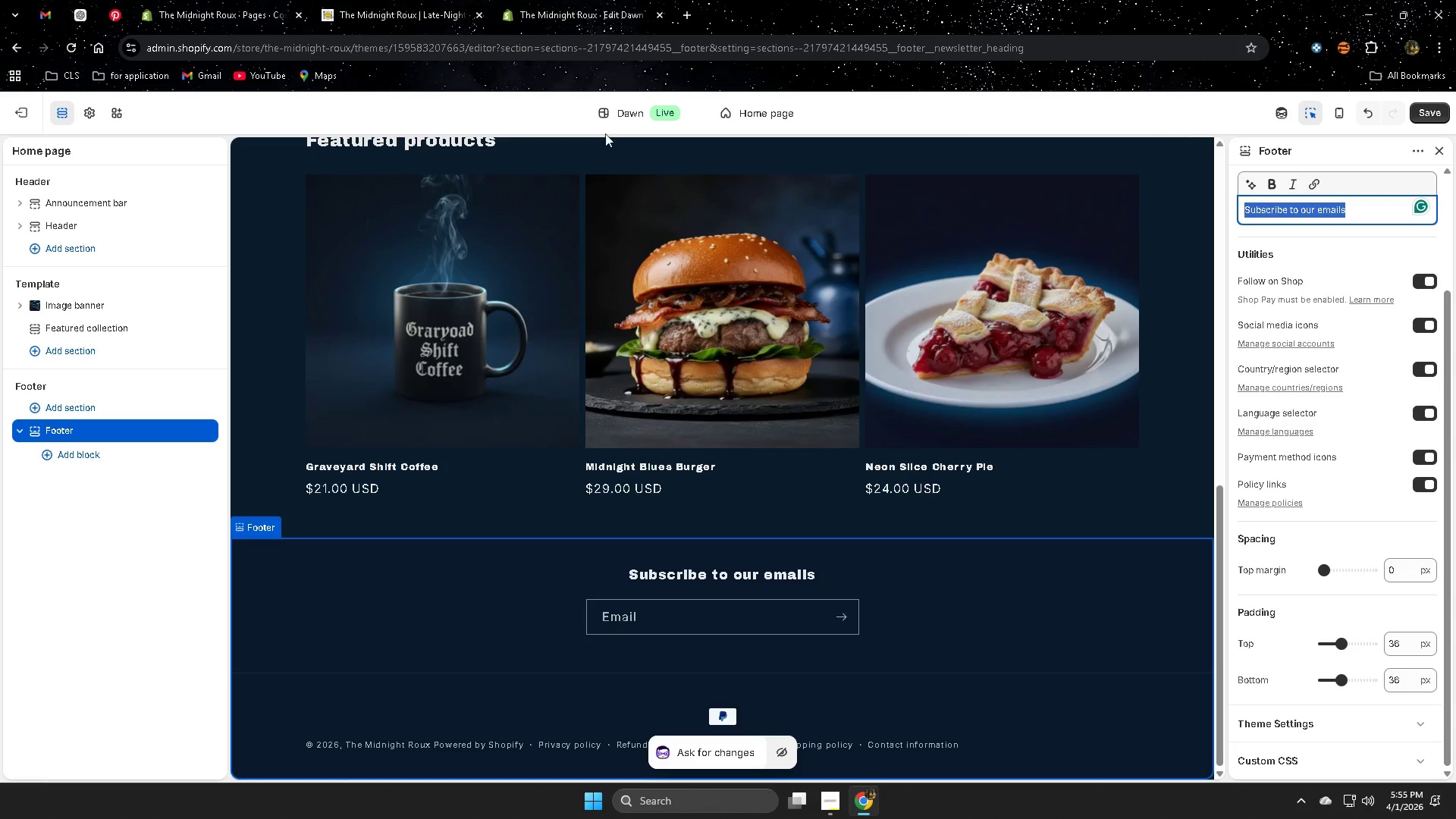 
mouse_move([30, 113])
 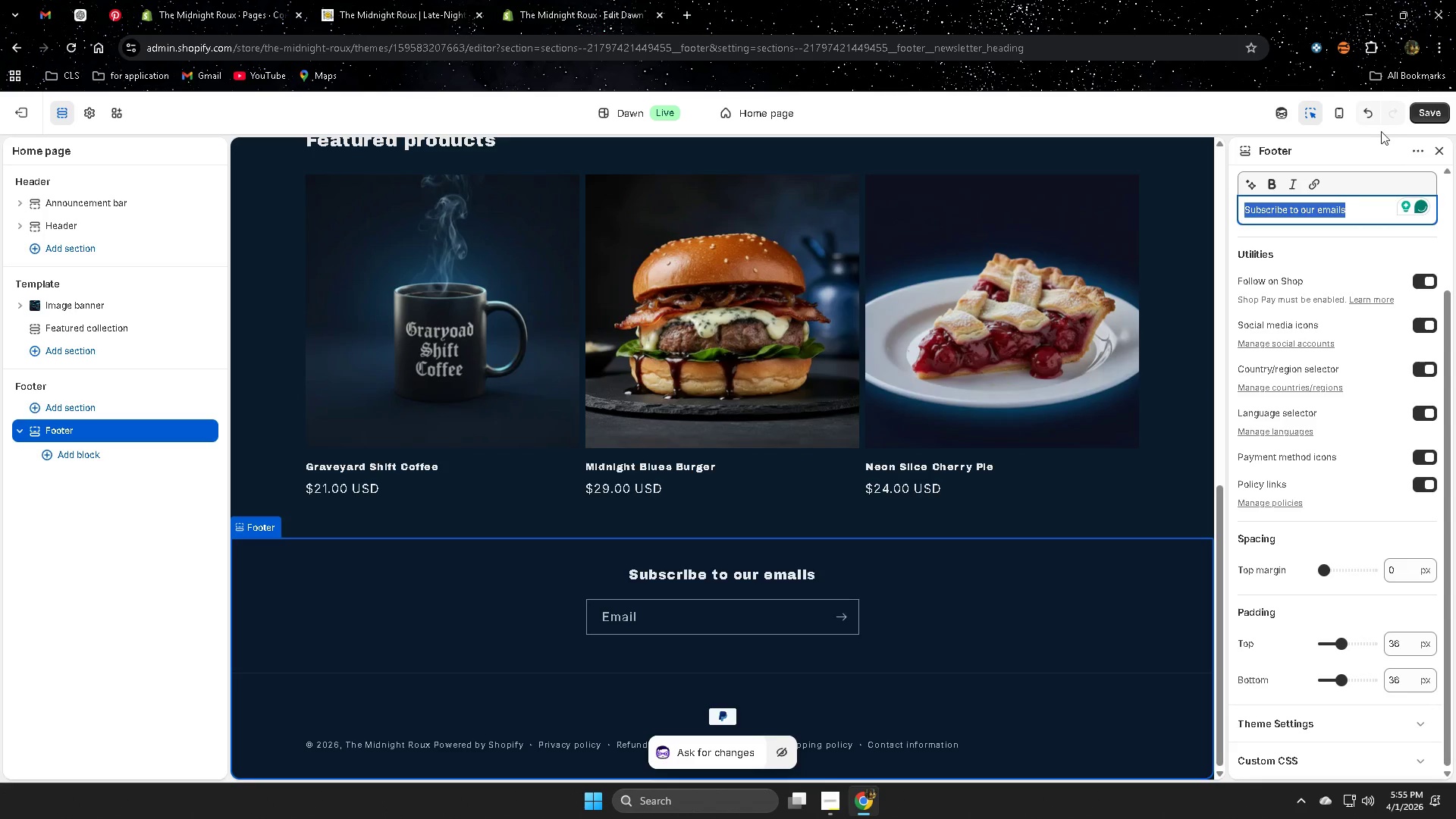 
left_click([1374, 118])
 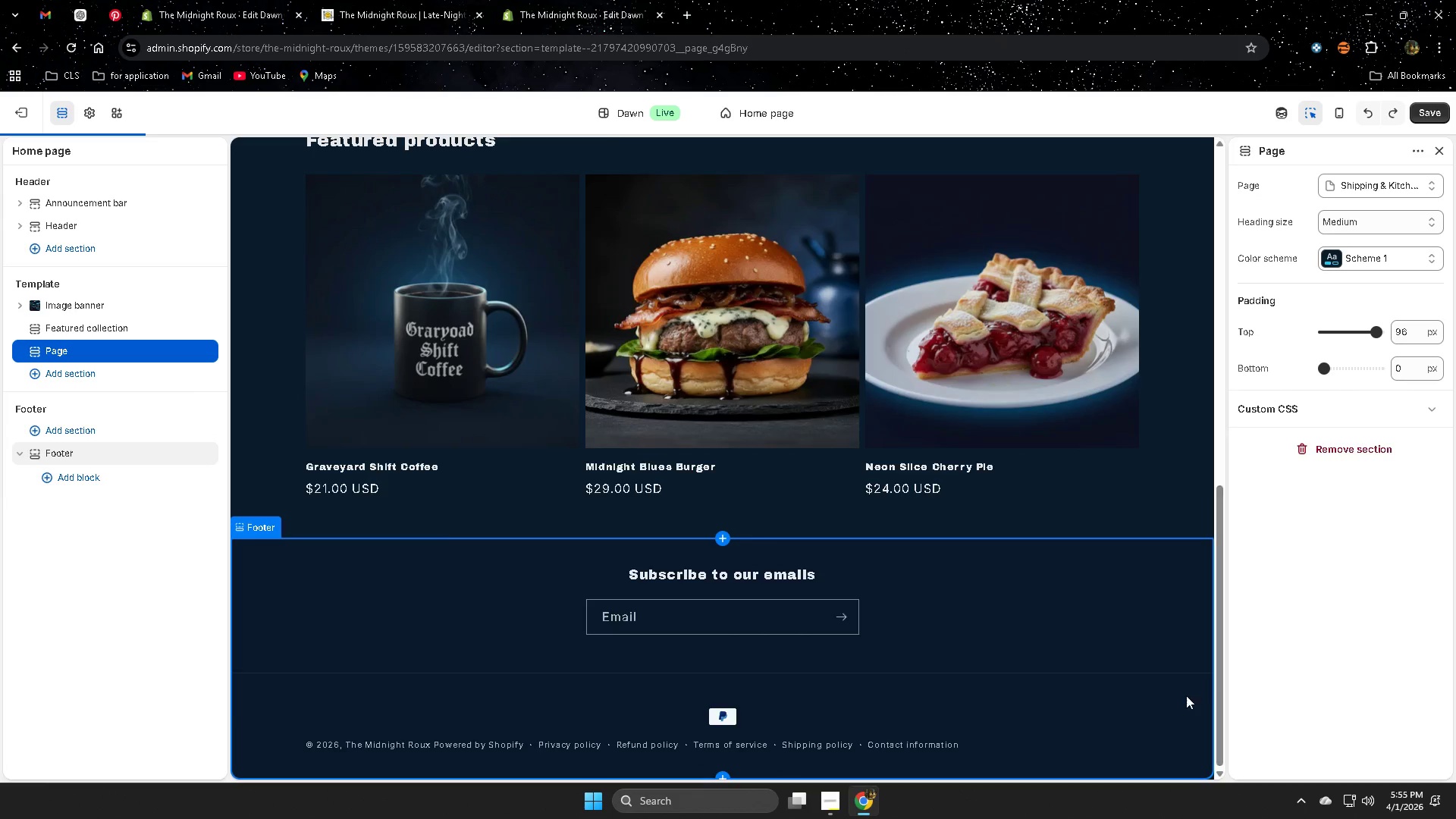 
scroll: coordinate [1122, 634], scroll_direction: none, amount: 0.0
 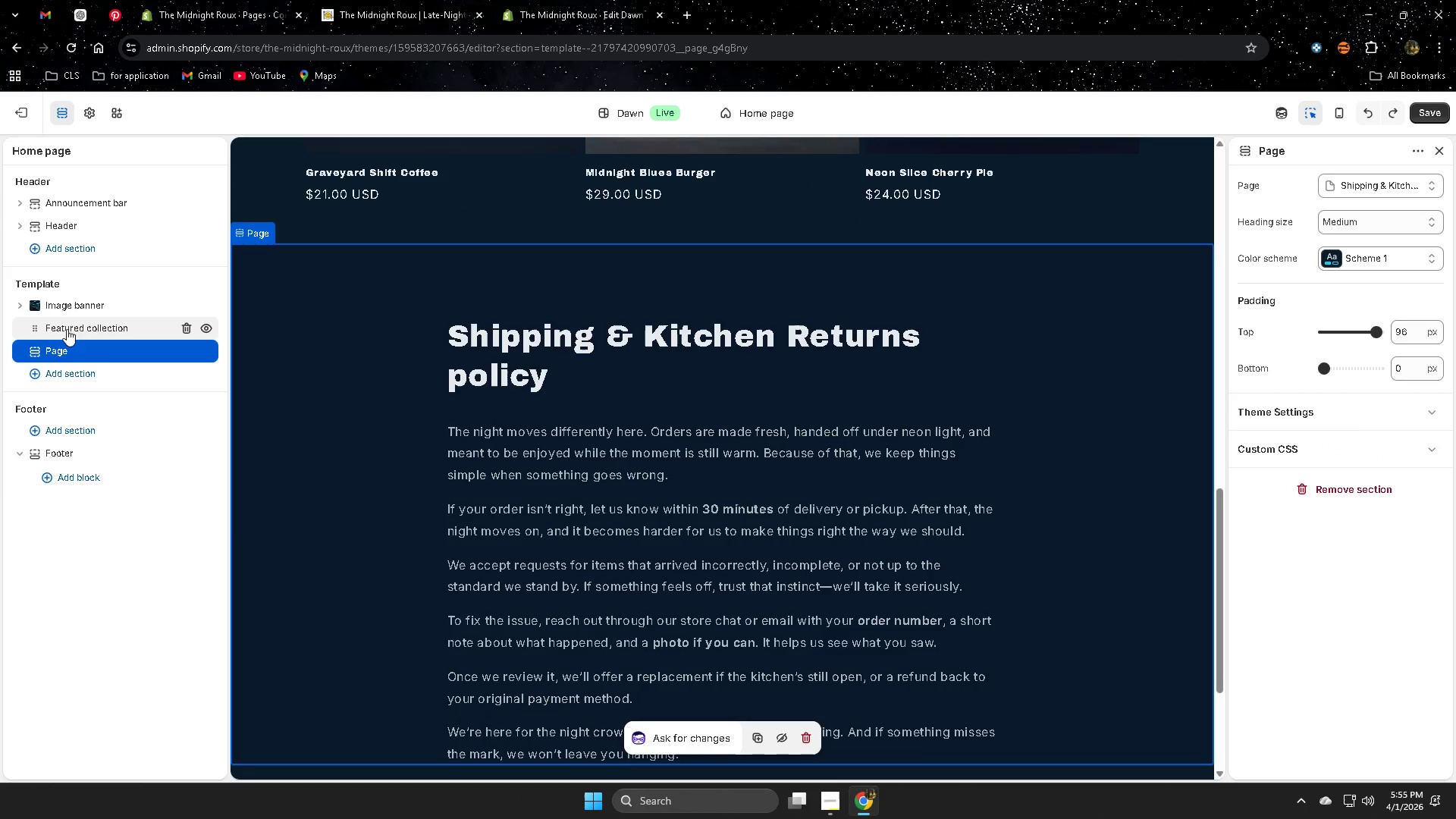 
scroll: coordinate [720, 510], scroll_direction: up, amount: 4.0
 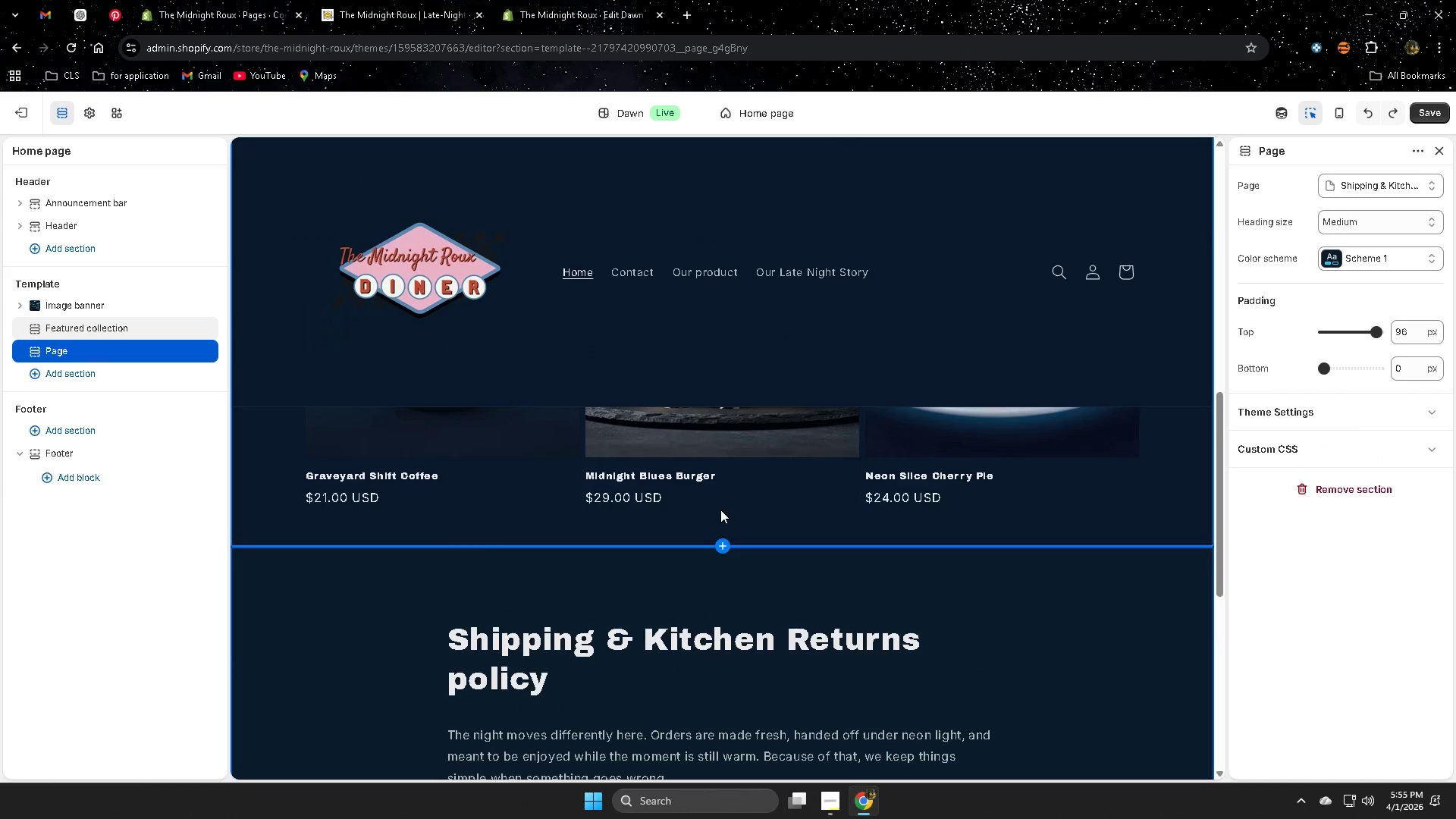 
scroll: coordinate [720, 510], scroll_direction: down, amount: 10.0
 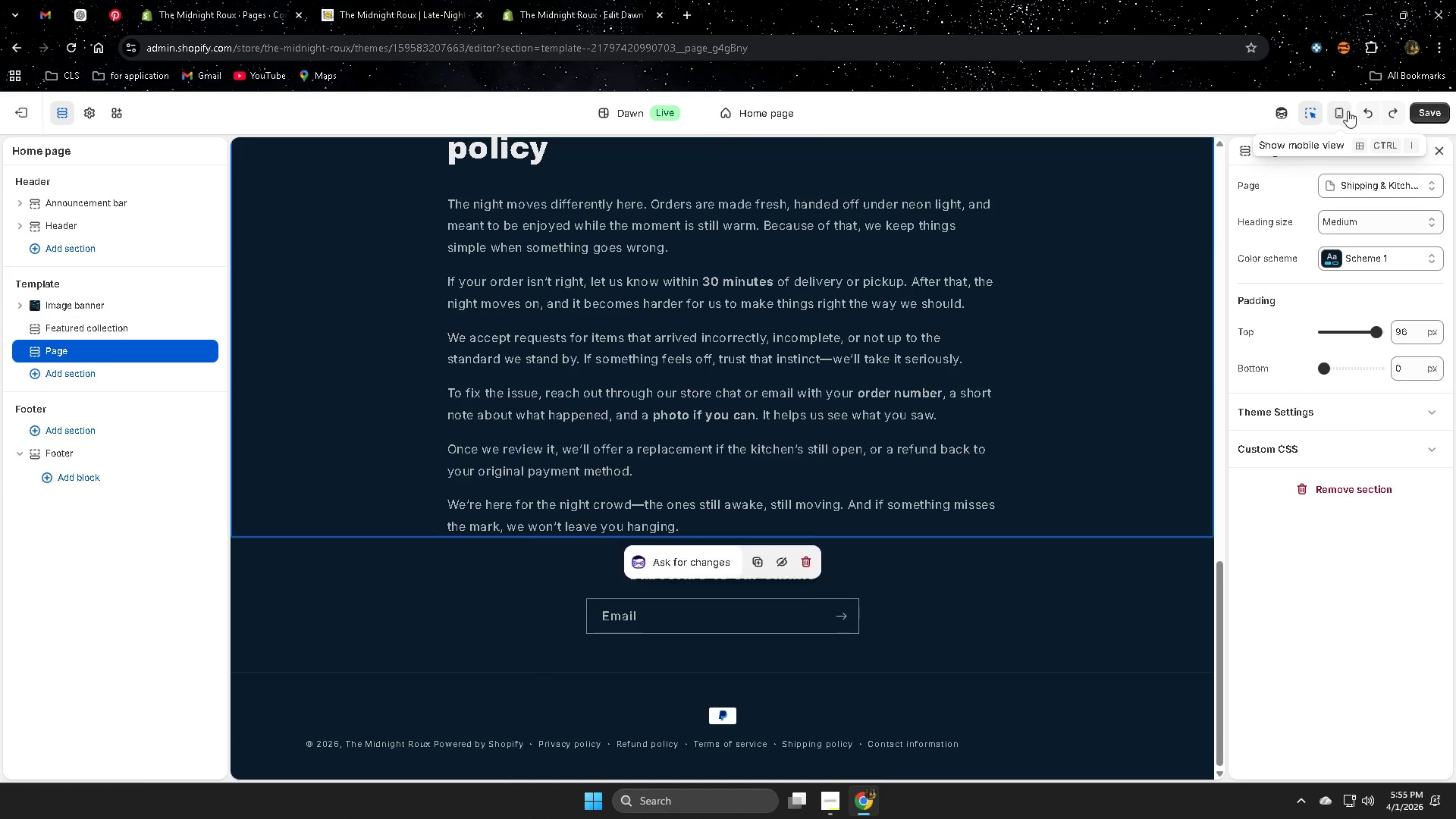 
left_click([1372, 117])
 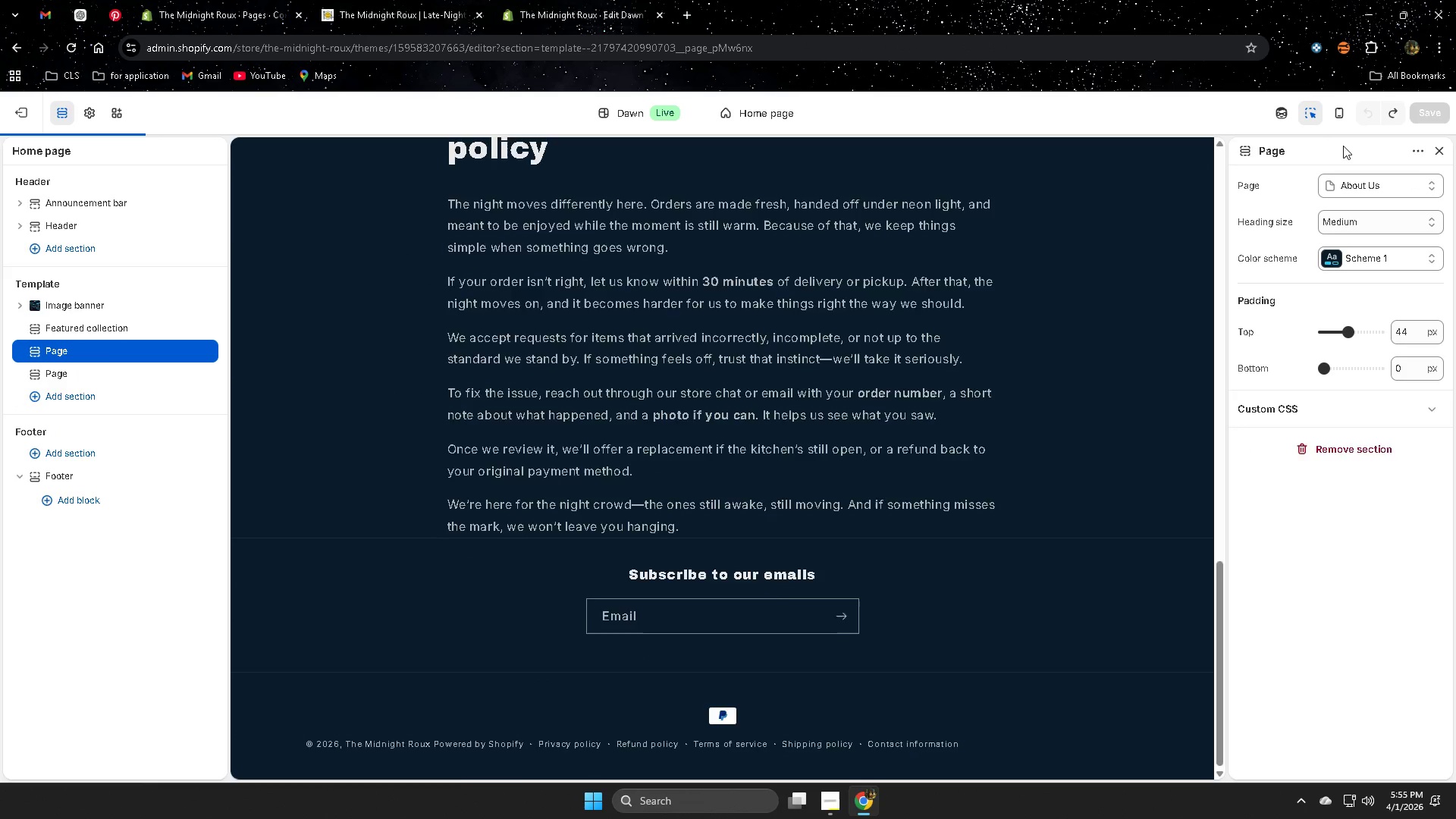 
scroll: coordinate [938, 522], scroll_direction: up, amount: 1.0
 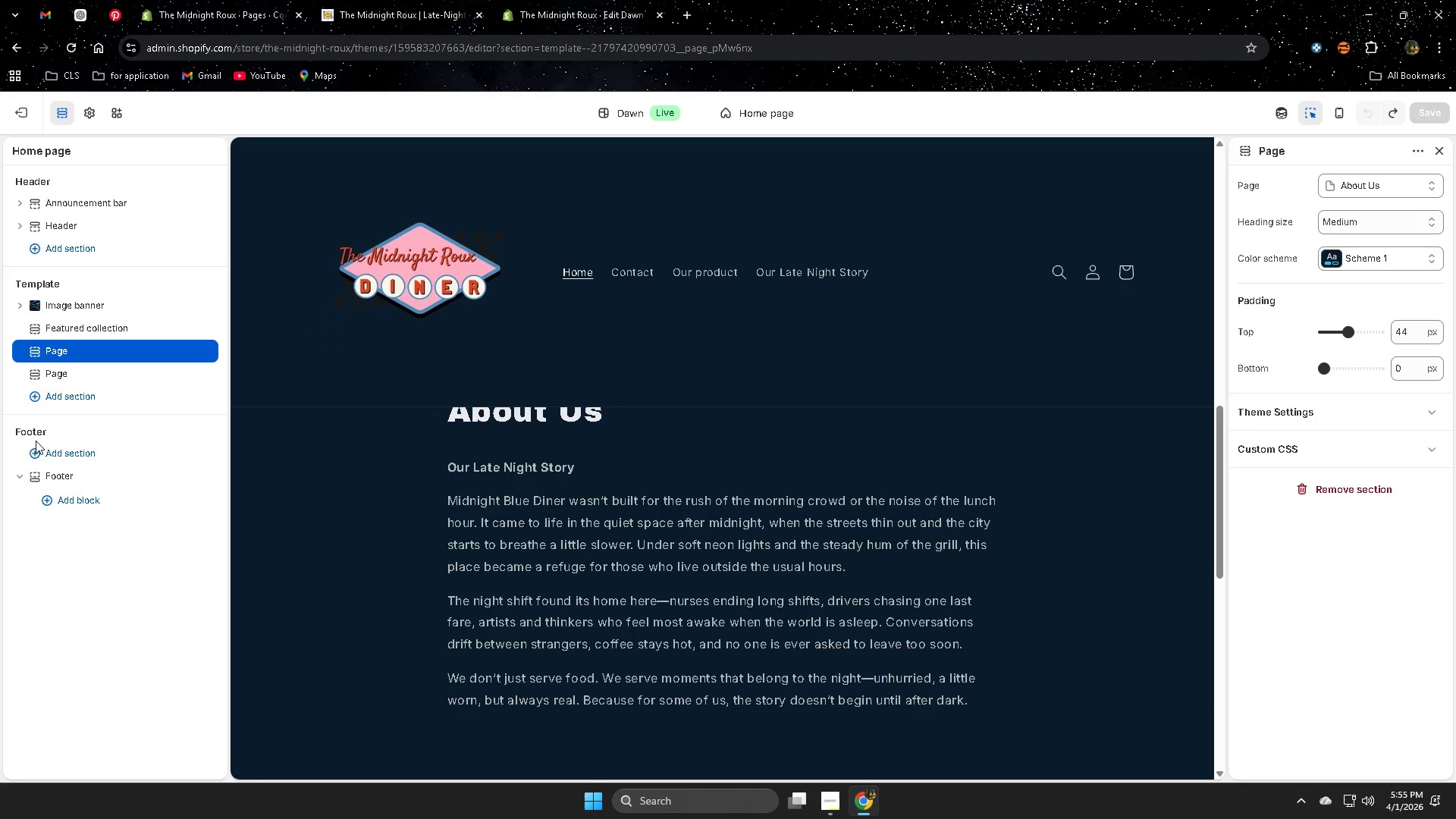 
wait(5.36)
 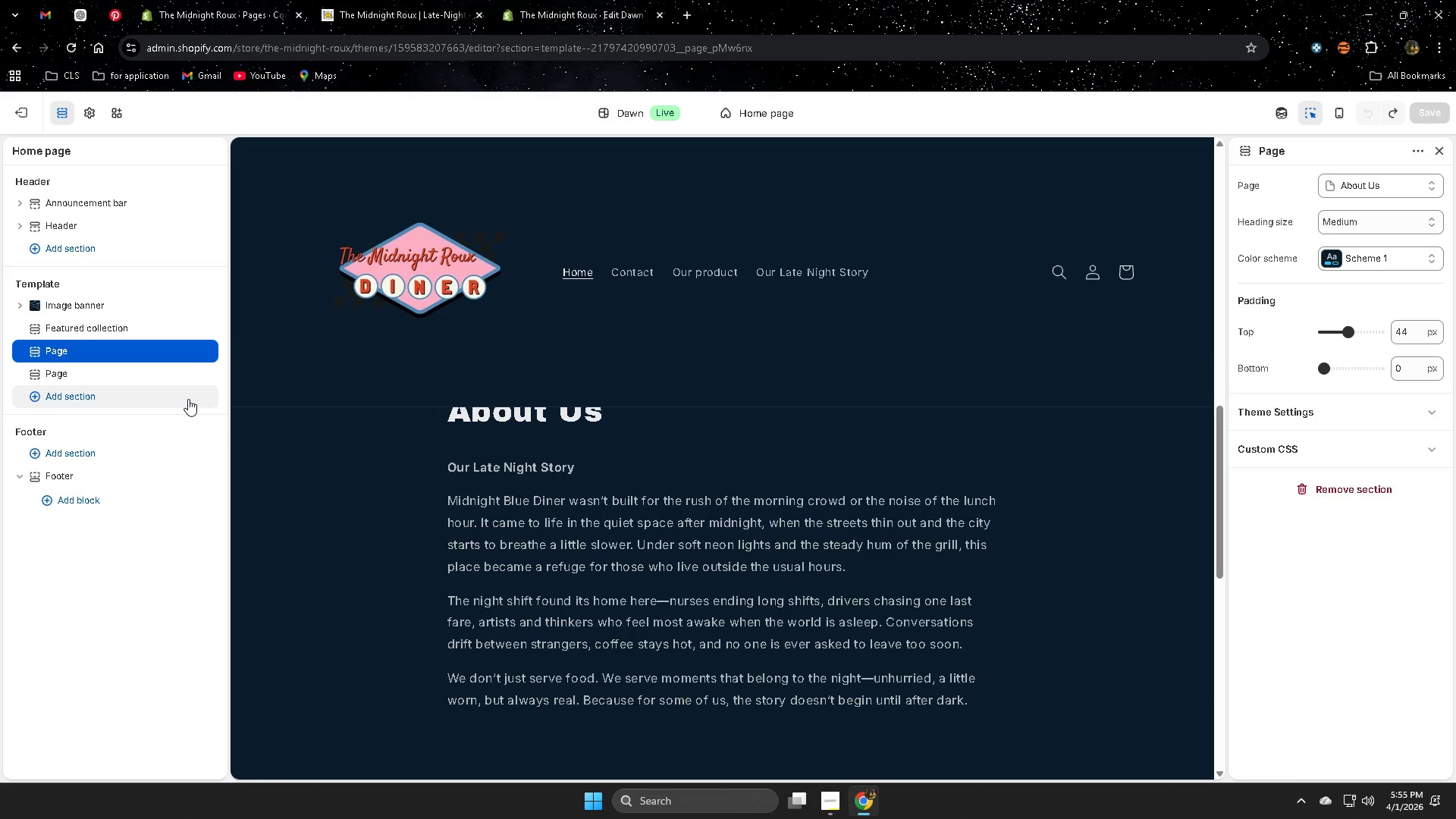 
left_click_drag(start_coordinate=[69, 347], to_coordinate=[100, 356])
 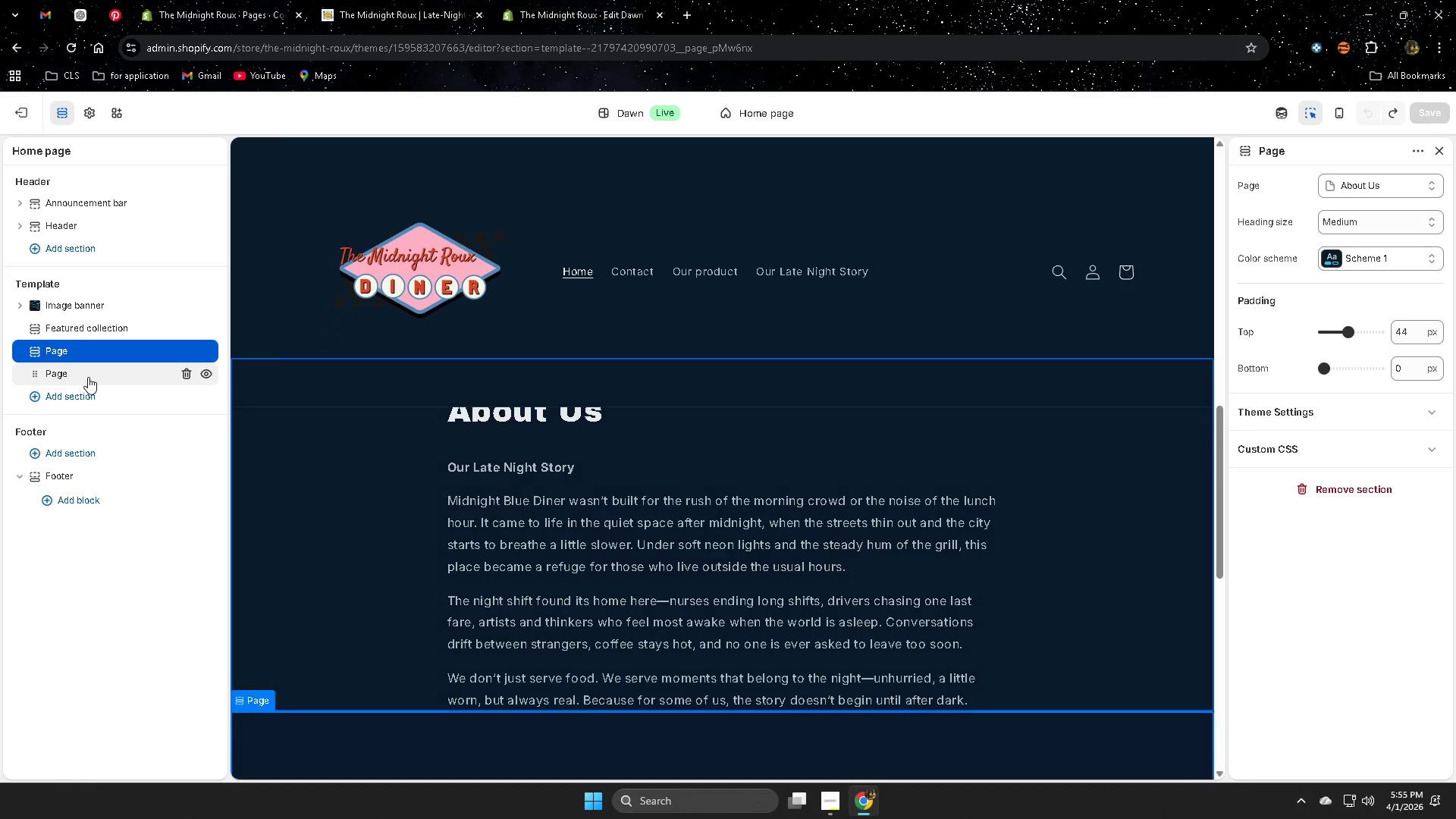 
scroll: coordinate [287, 520], scroll_direction: up, amount: 2.0
 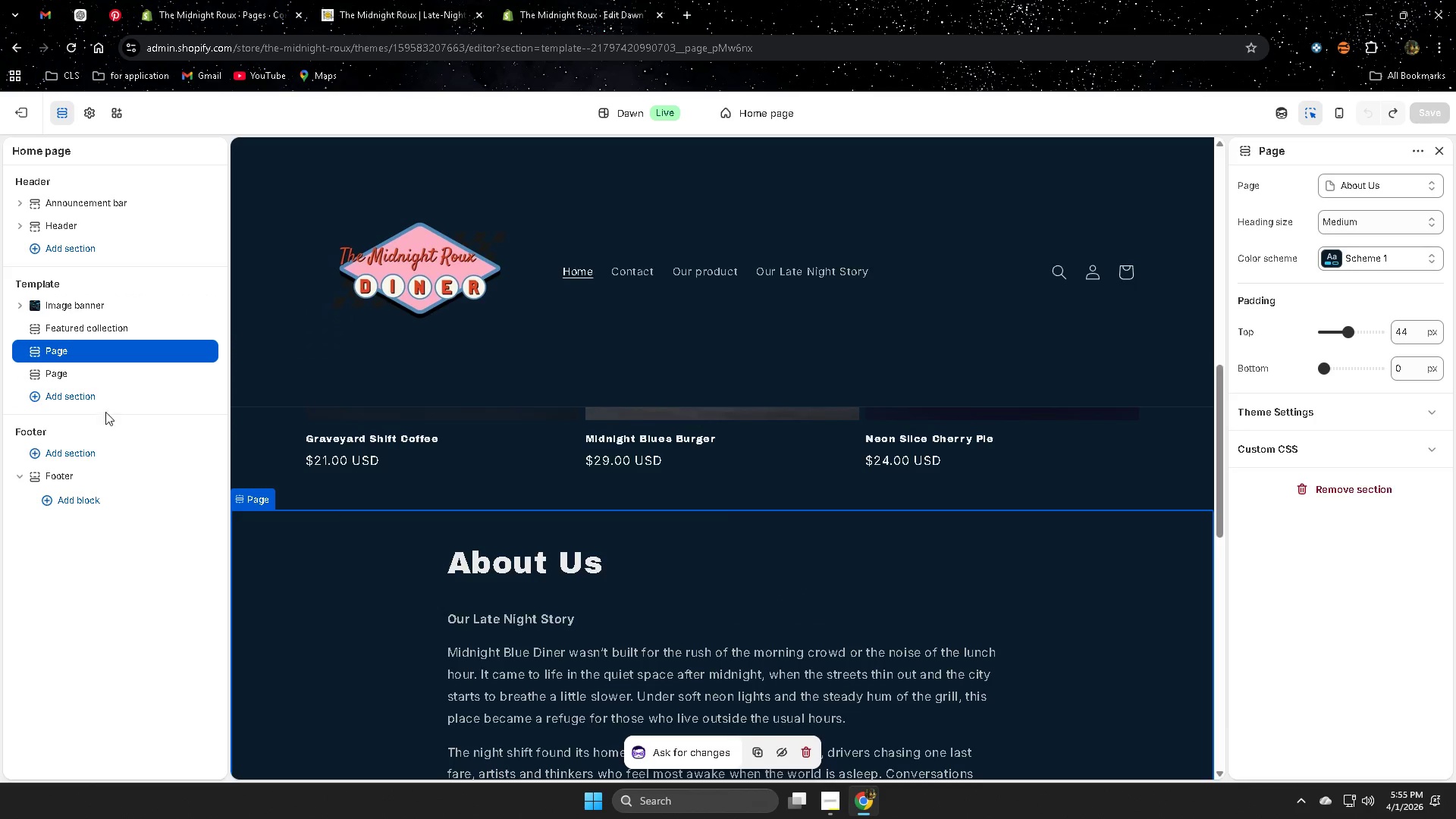 
left_click([77, 374])
 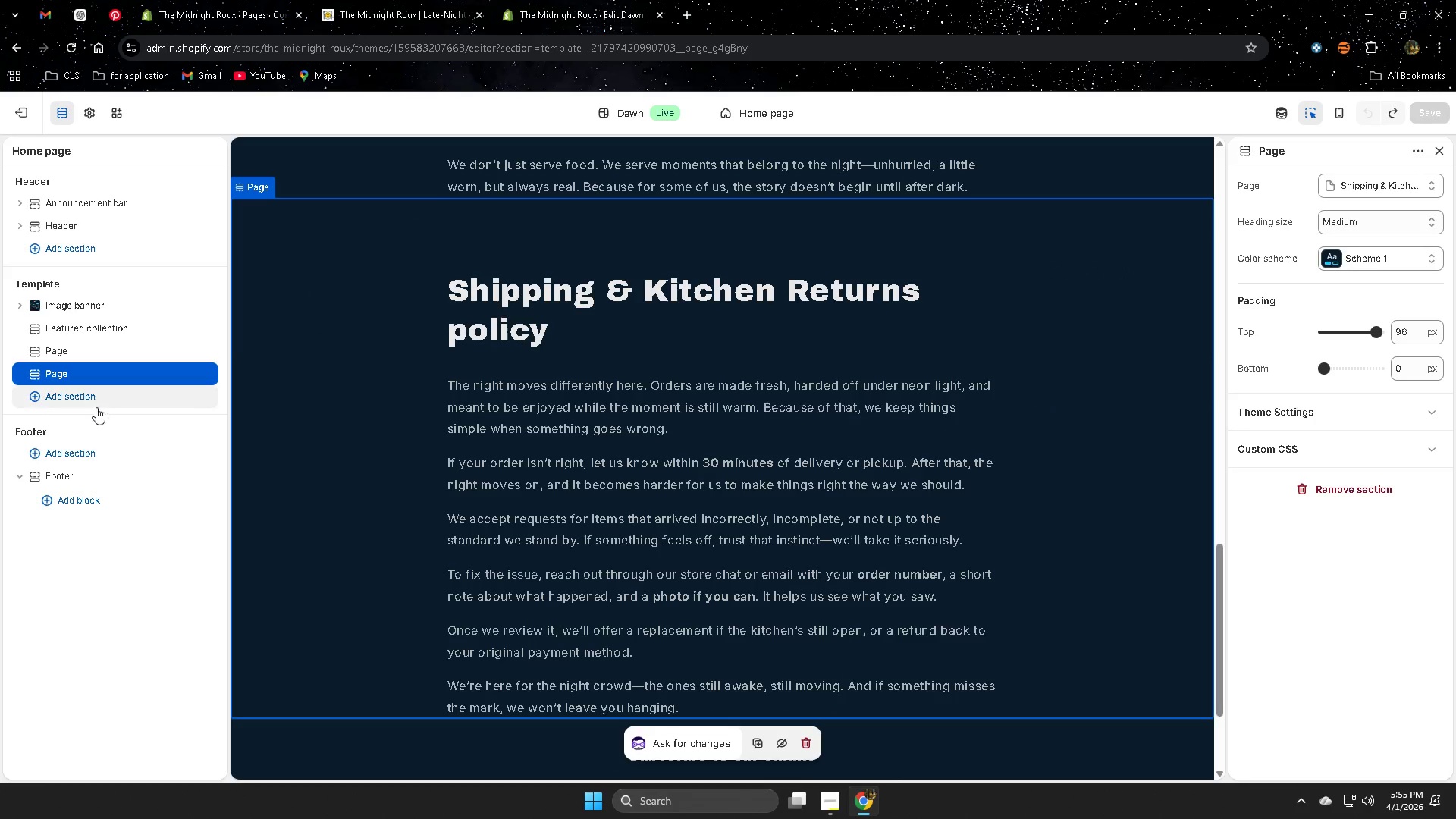 
left_click_drag(start_coordinate=[81, 397], to_coordinate=[87, 426])
 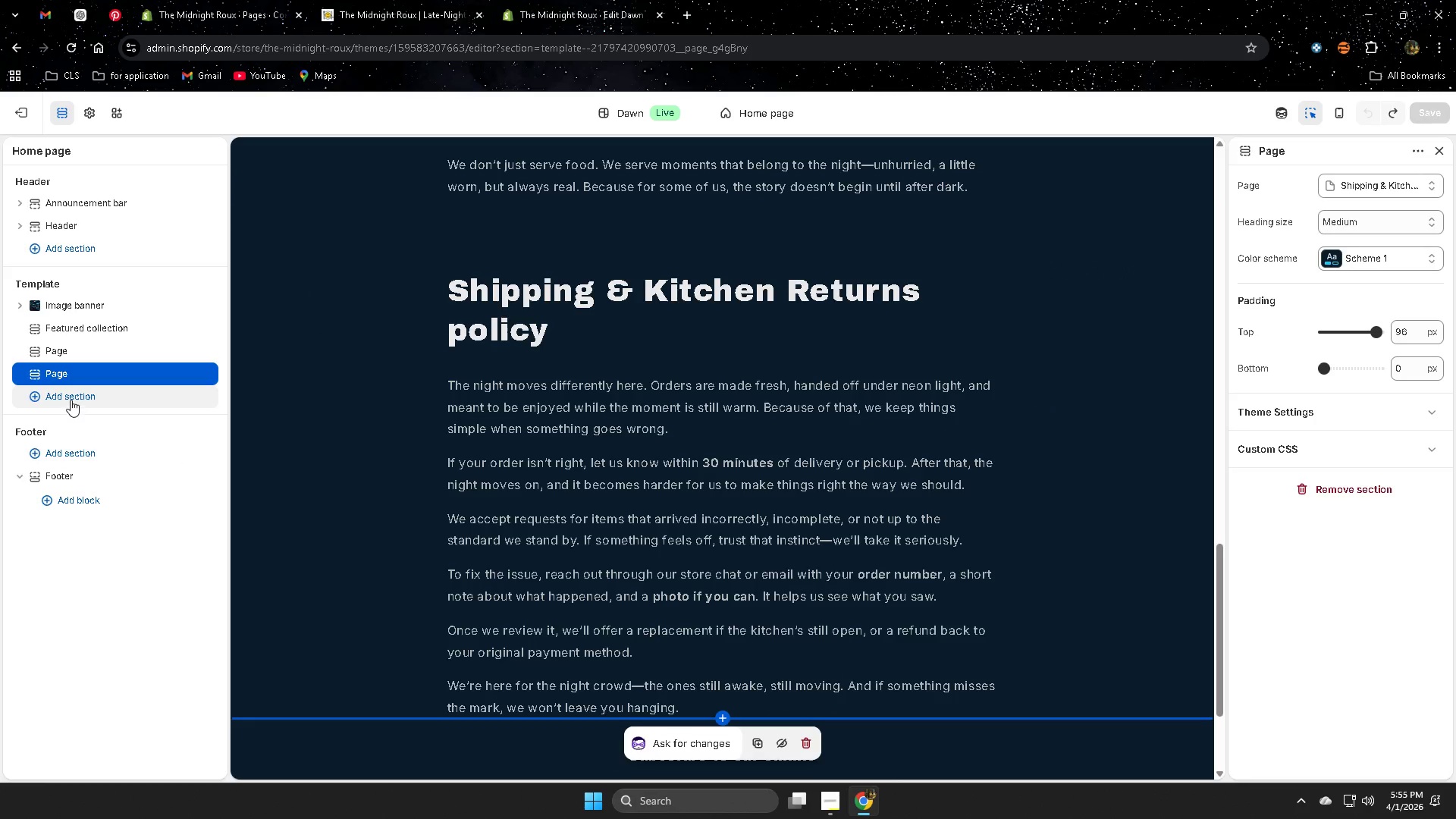 
left_click_drag(start_coordinate=[71, 397], to_coordinate=[62, 451])